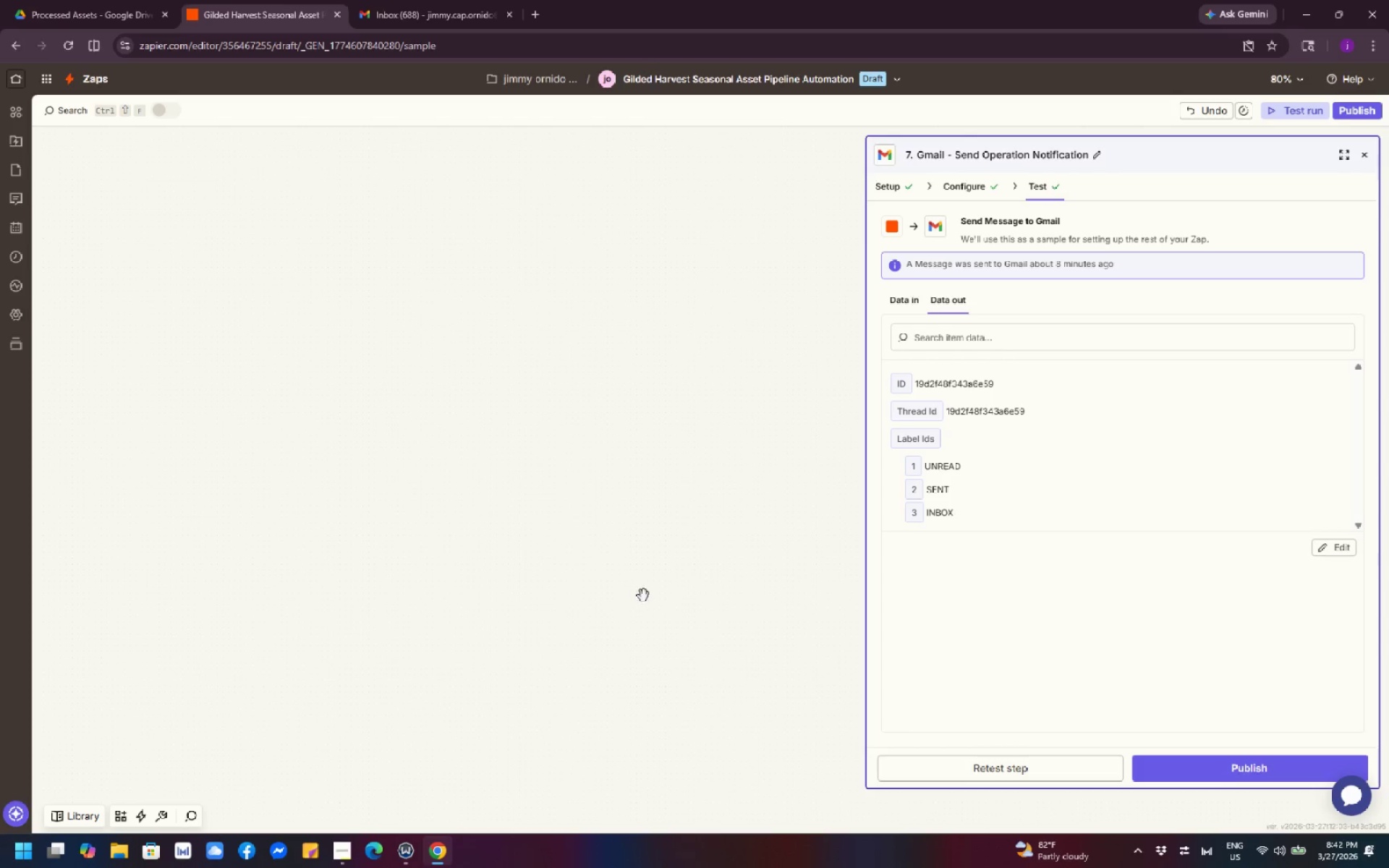 
left_click_drag(start_coordinate=[643, 595], to_coordinate=[598, 290])
 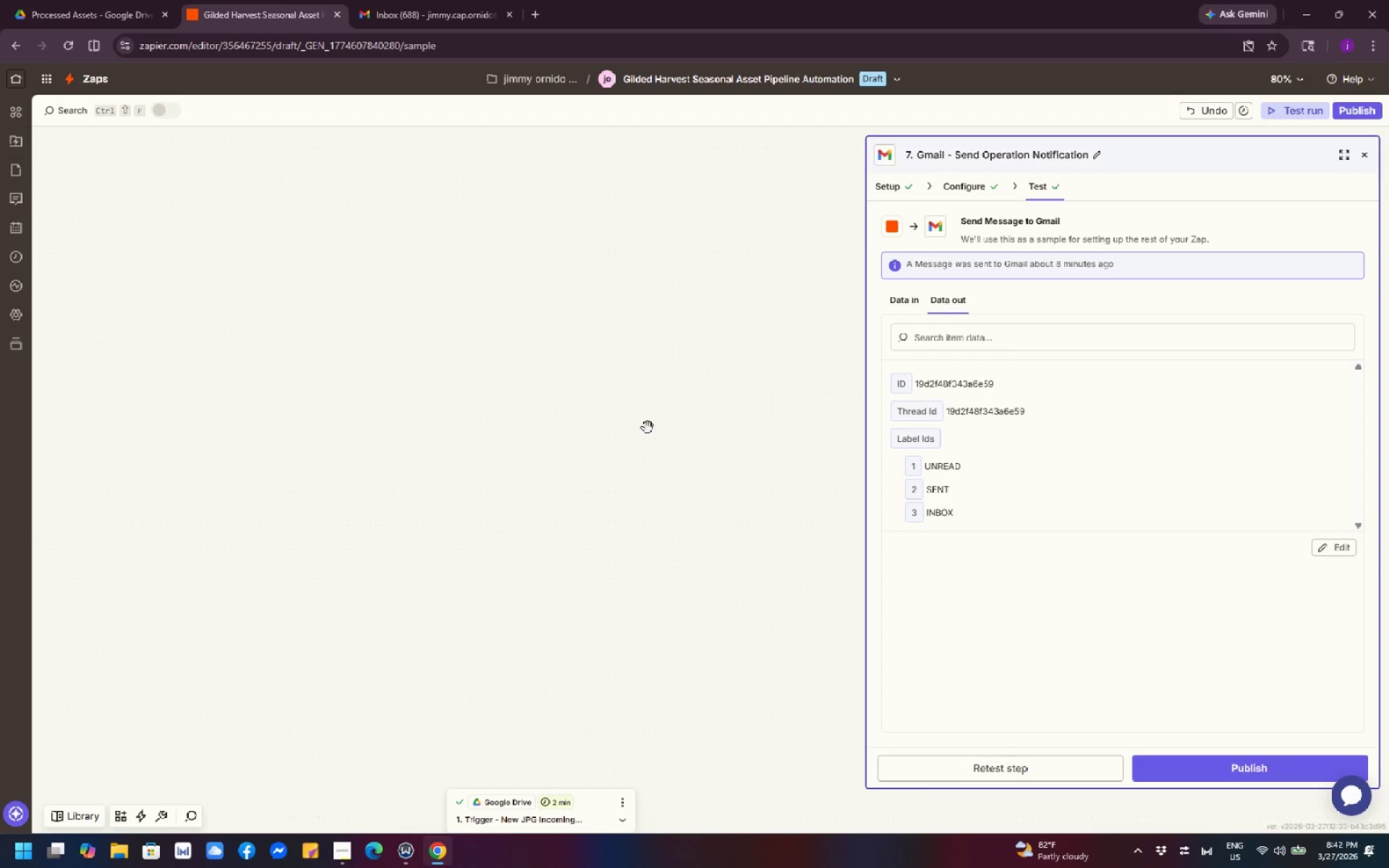 
left_click_drag(start_coordinate=[647, 427], to_coordinate=[637, 324])
 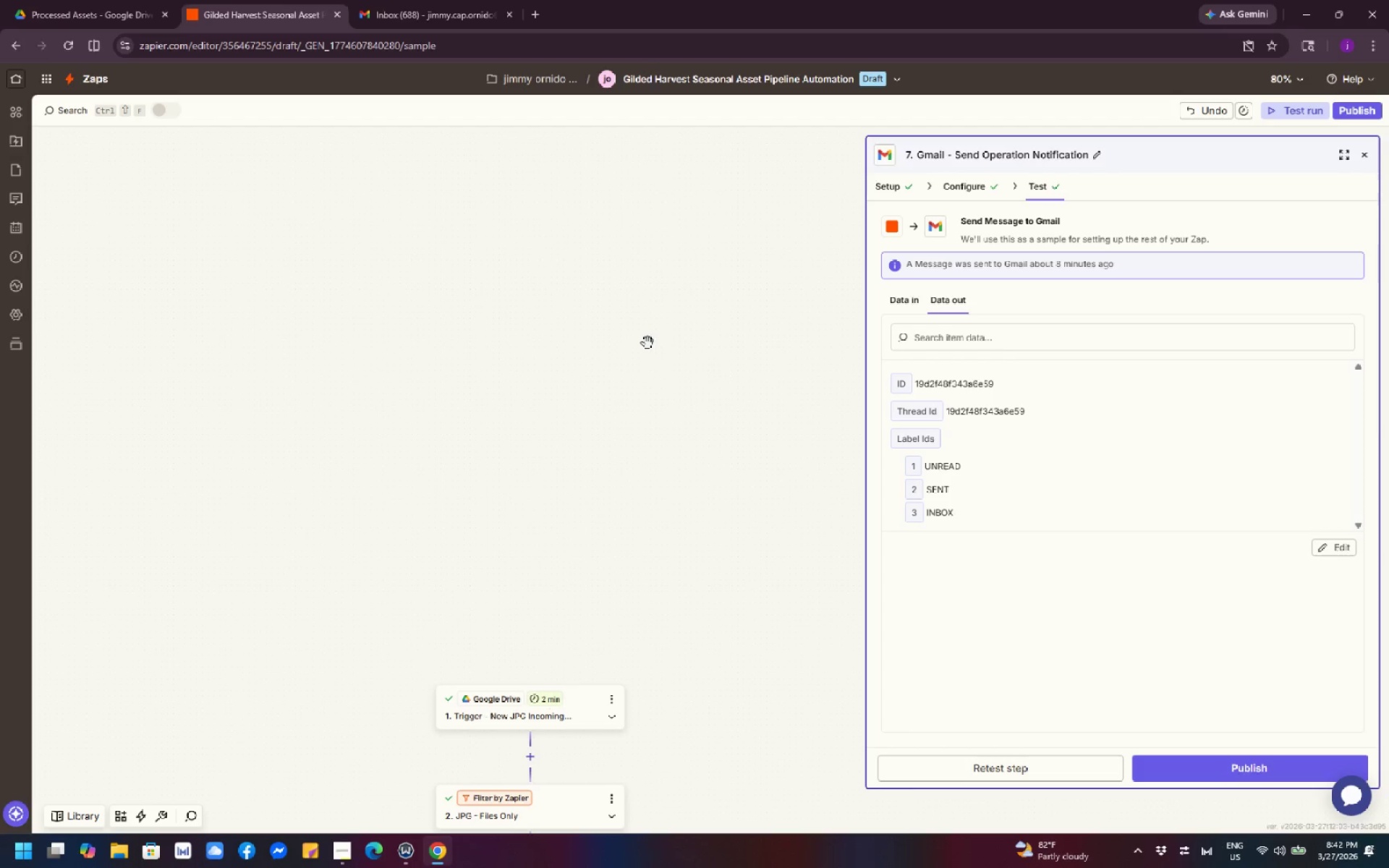 
hold_key(key=ControlLeft, duration=1.52)
scroll: coordinate [657, 359], scroll_direction: down, amount: 1.0
 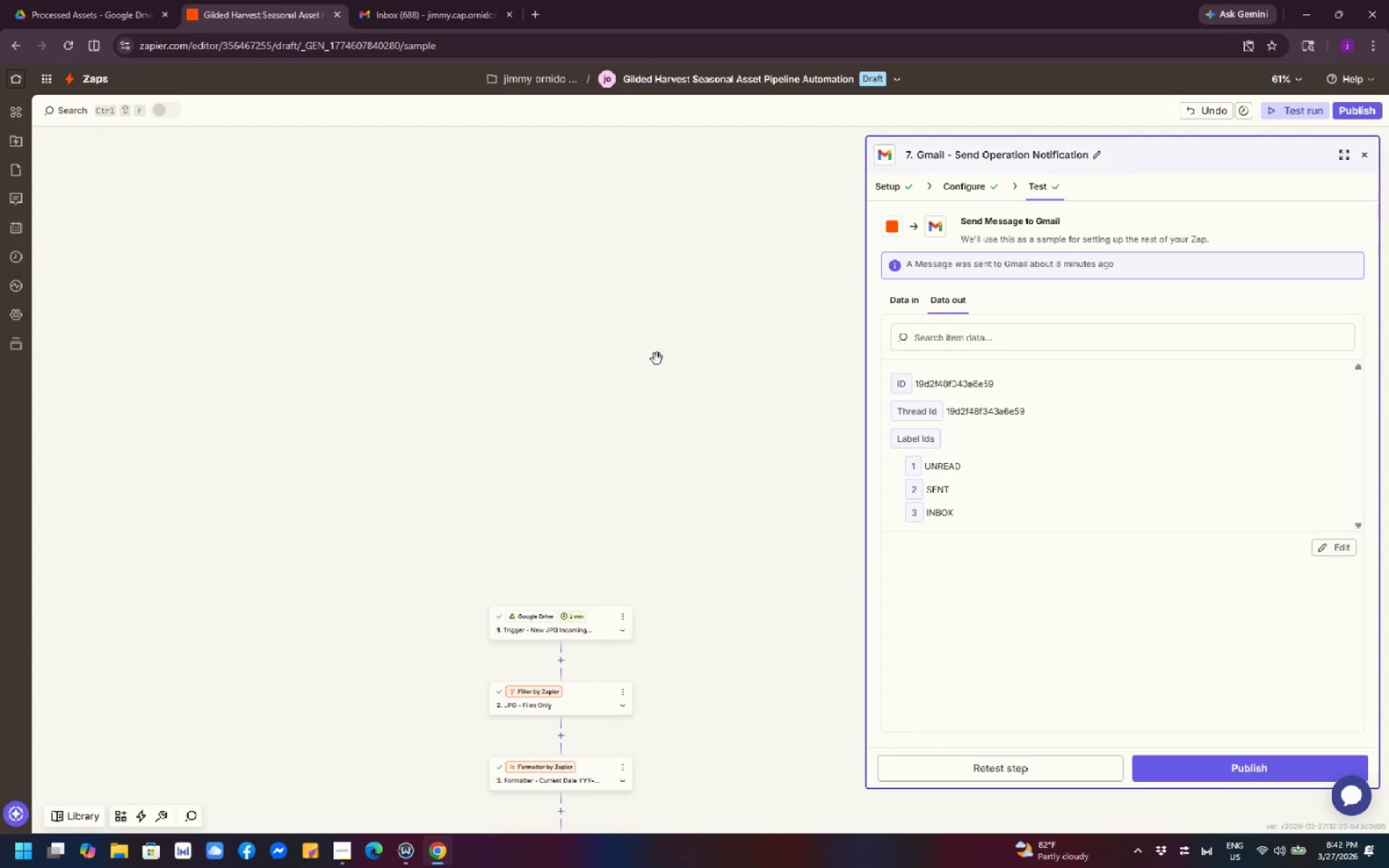 
key(Control+ControlLeft)
 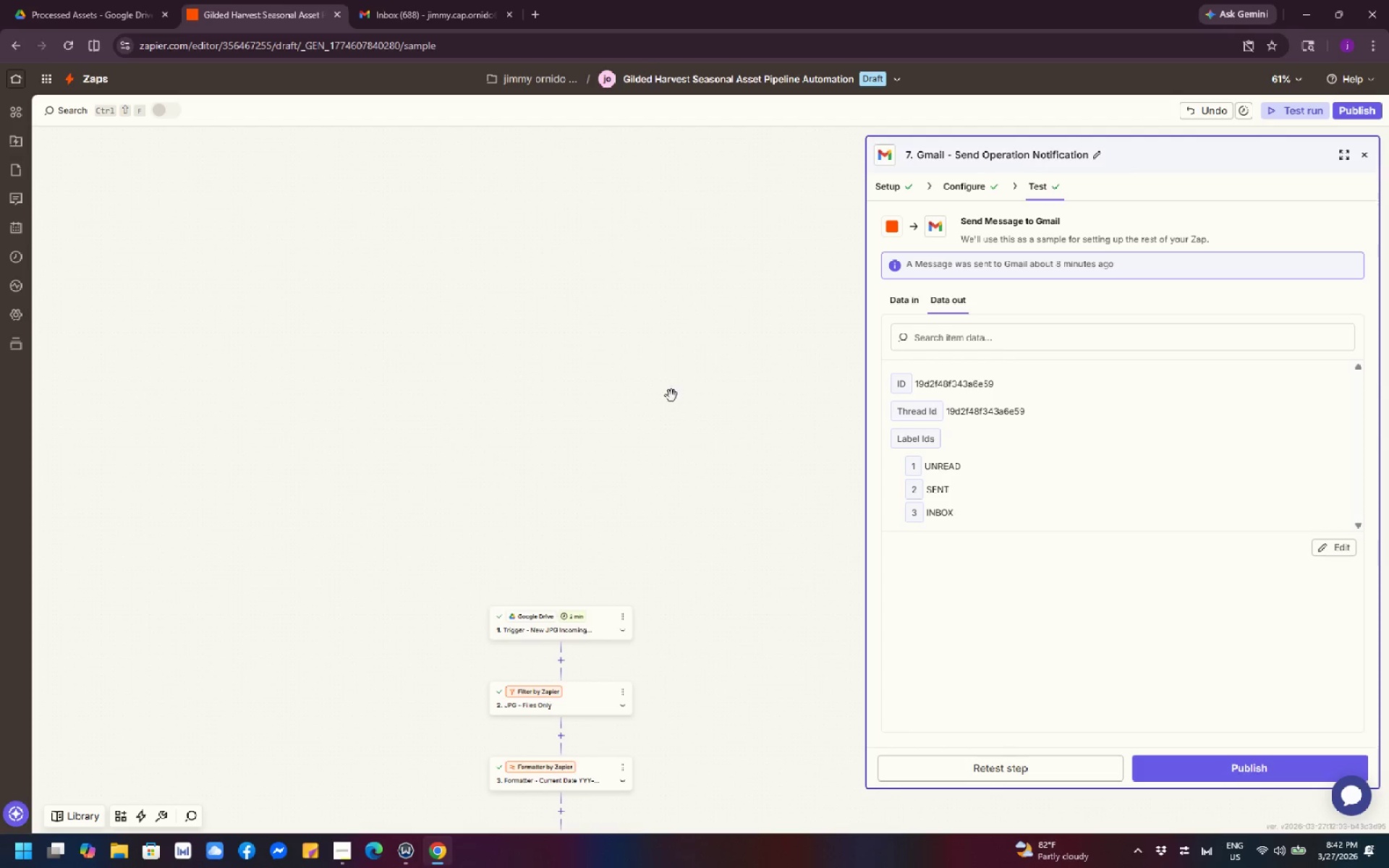 
key(Control+ControlLeft)
 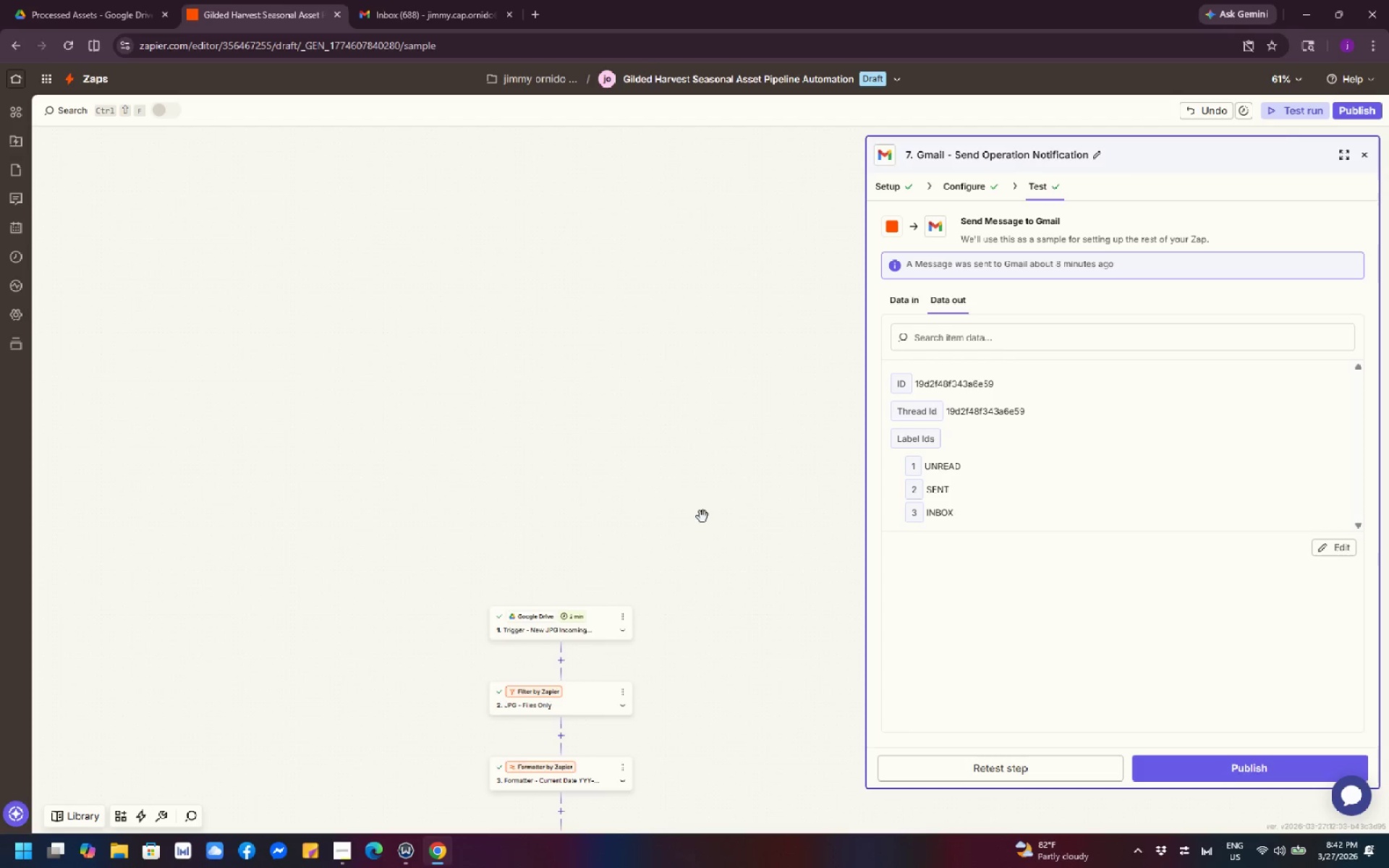 
left_click_drag(start_coordinate=[702, 516], to_coordinate=[673, 324])
 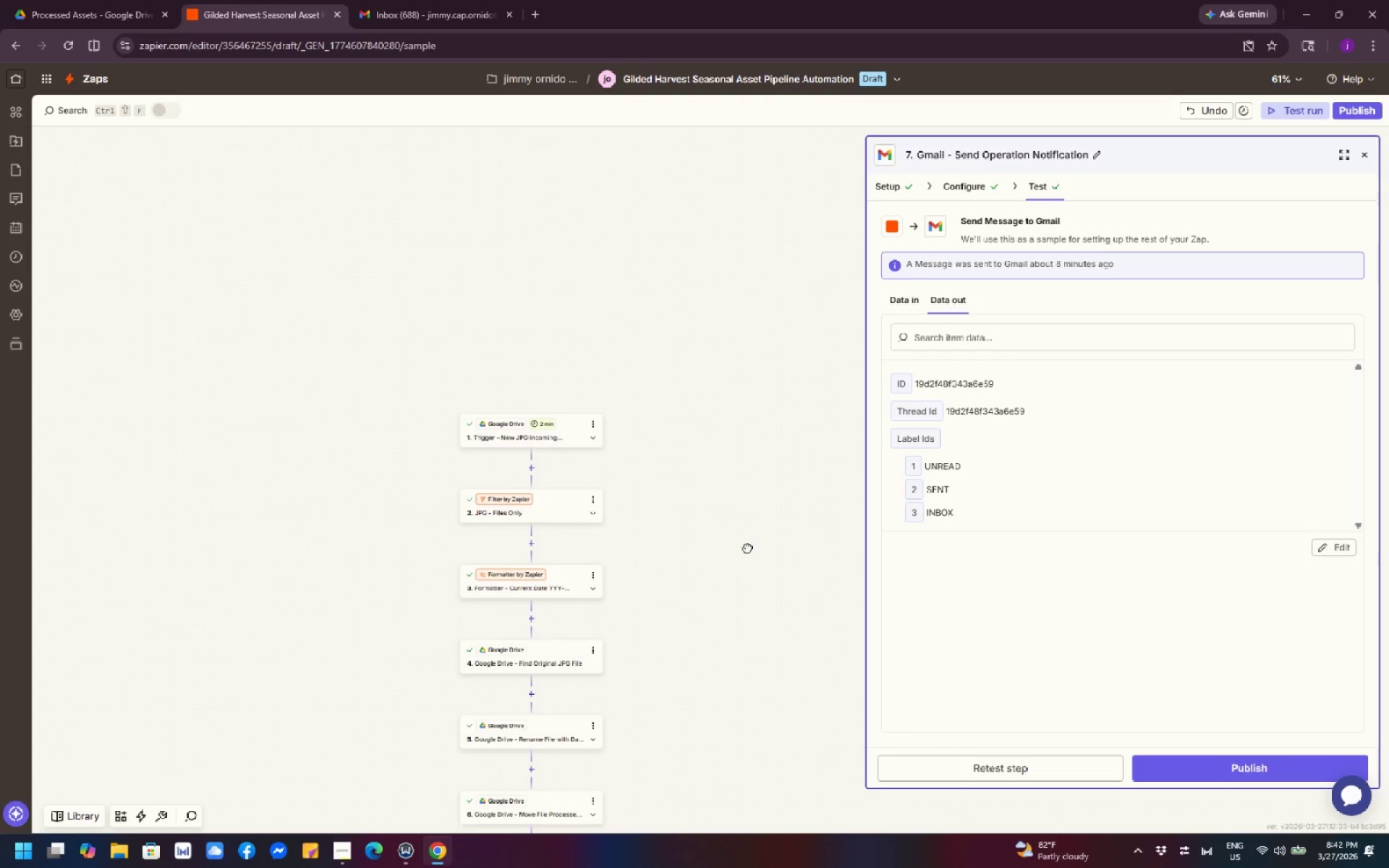 
left_click_drag(start_coordinate=[749, 550], to_coordinate=[737, 402])
 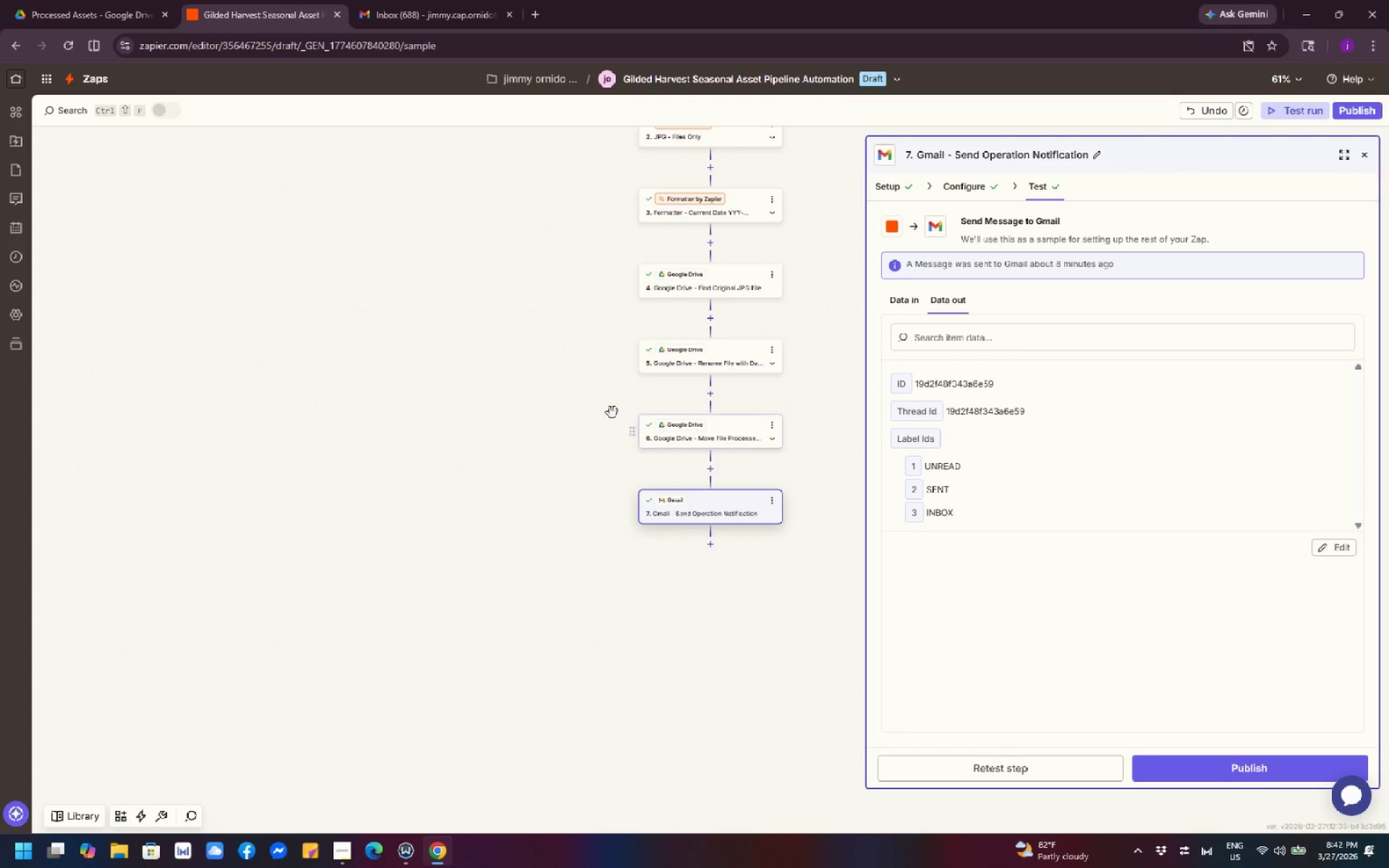 
left_click_drag(start_coordinate=[605, 407], to_coordinate=[404, 638])
 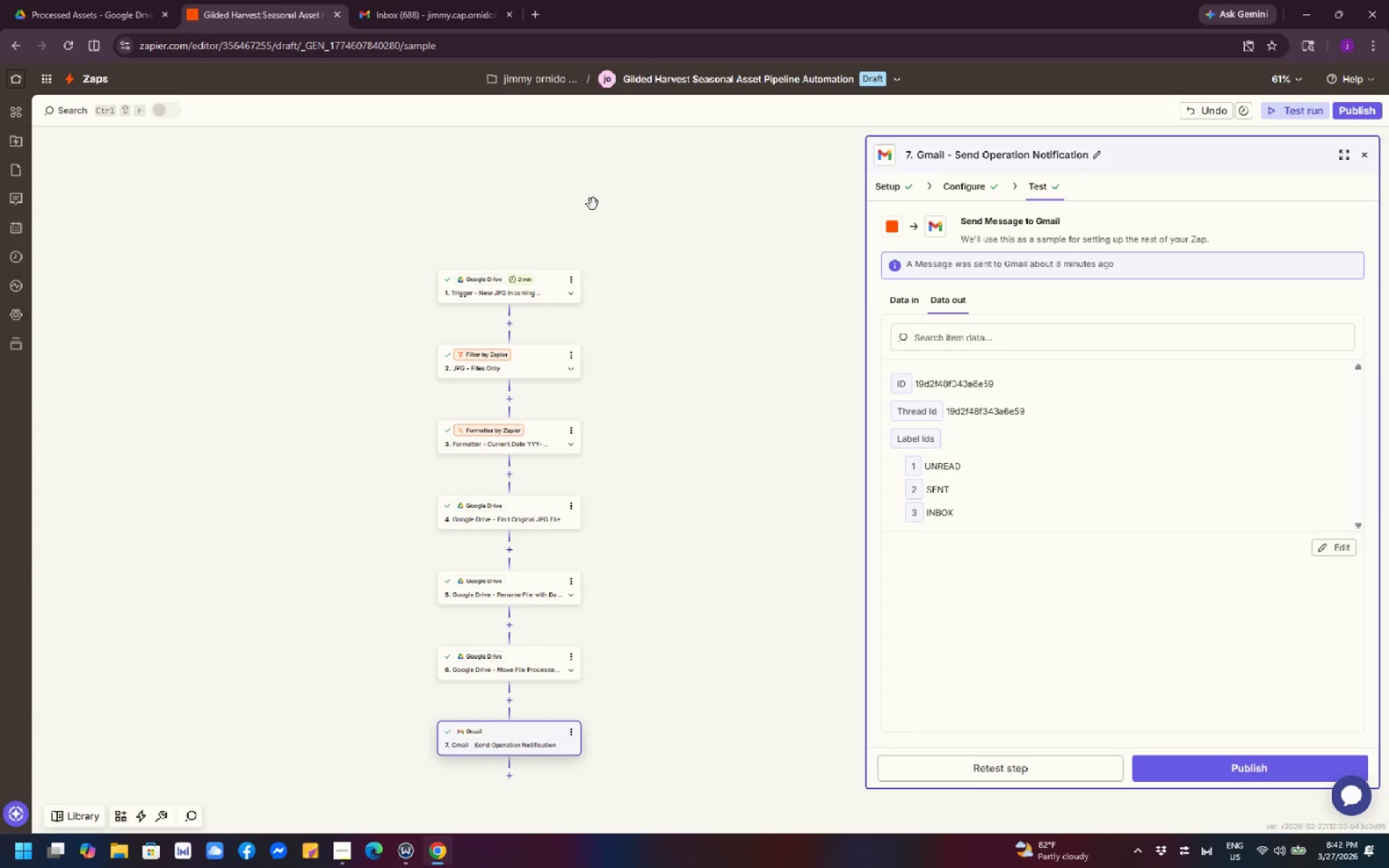 
left_click([430, 11])
 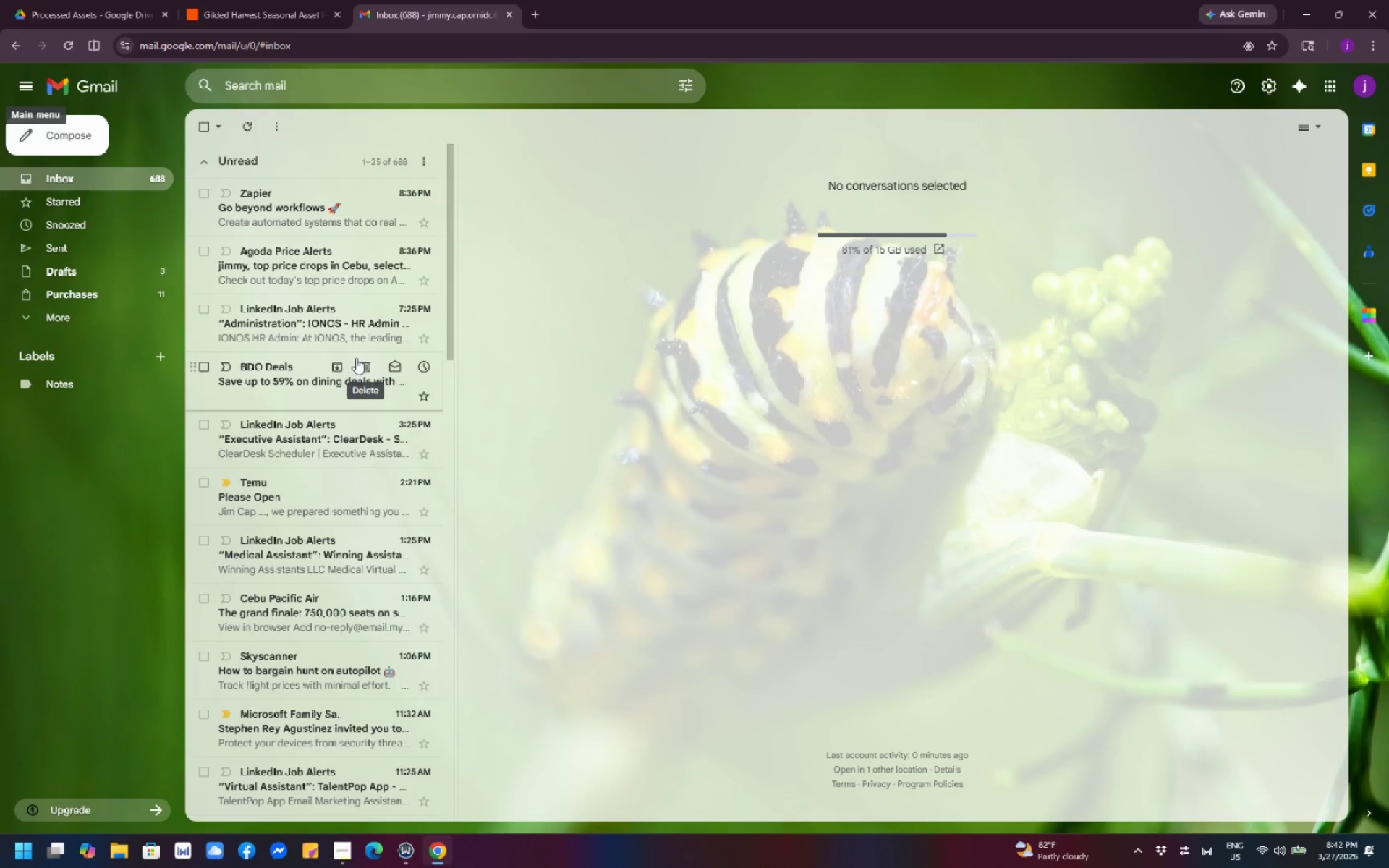 
scroll: coordinate [860, 411], scroll_direction: down, amount: 2.0
 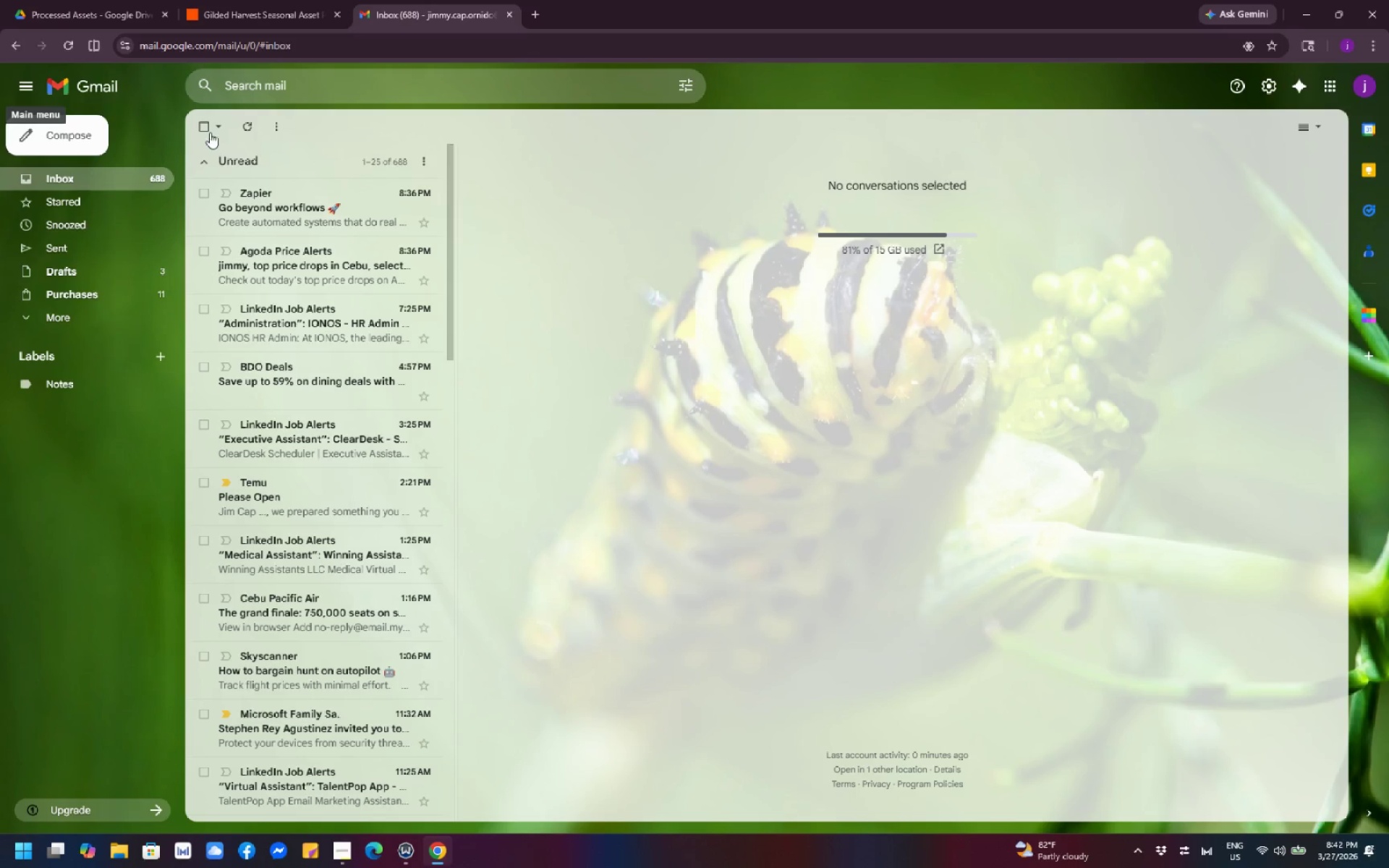 
left_click([126, 9])
 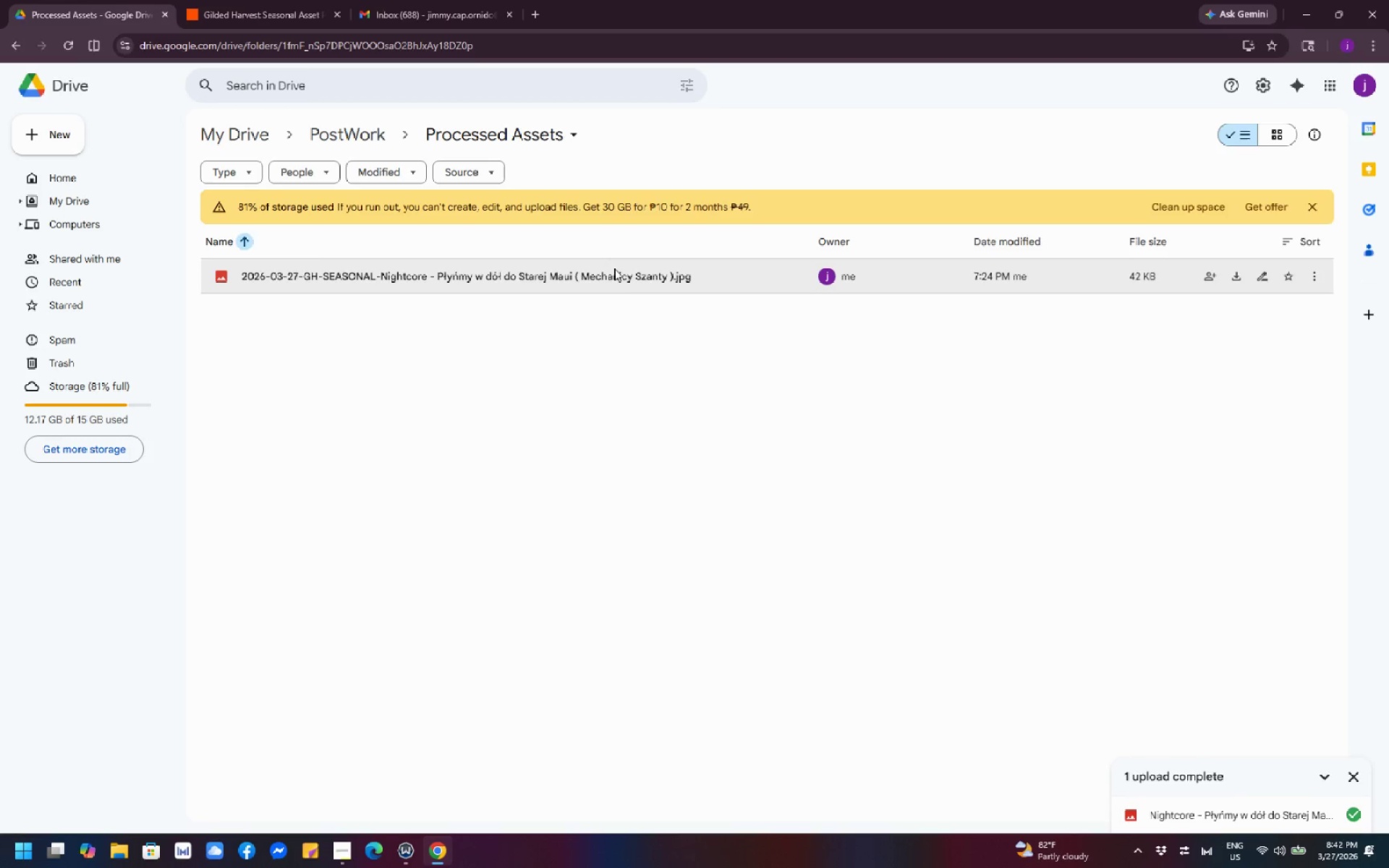 
wait(6.78)
 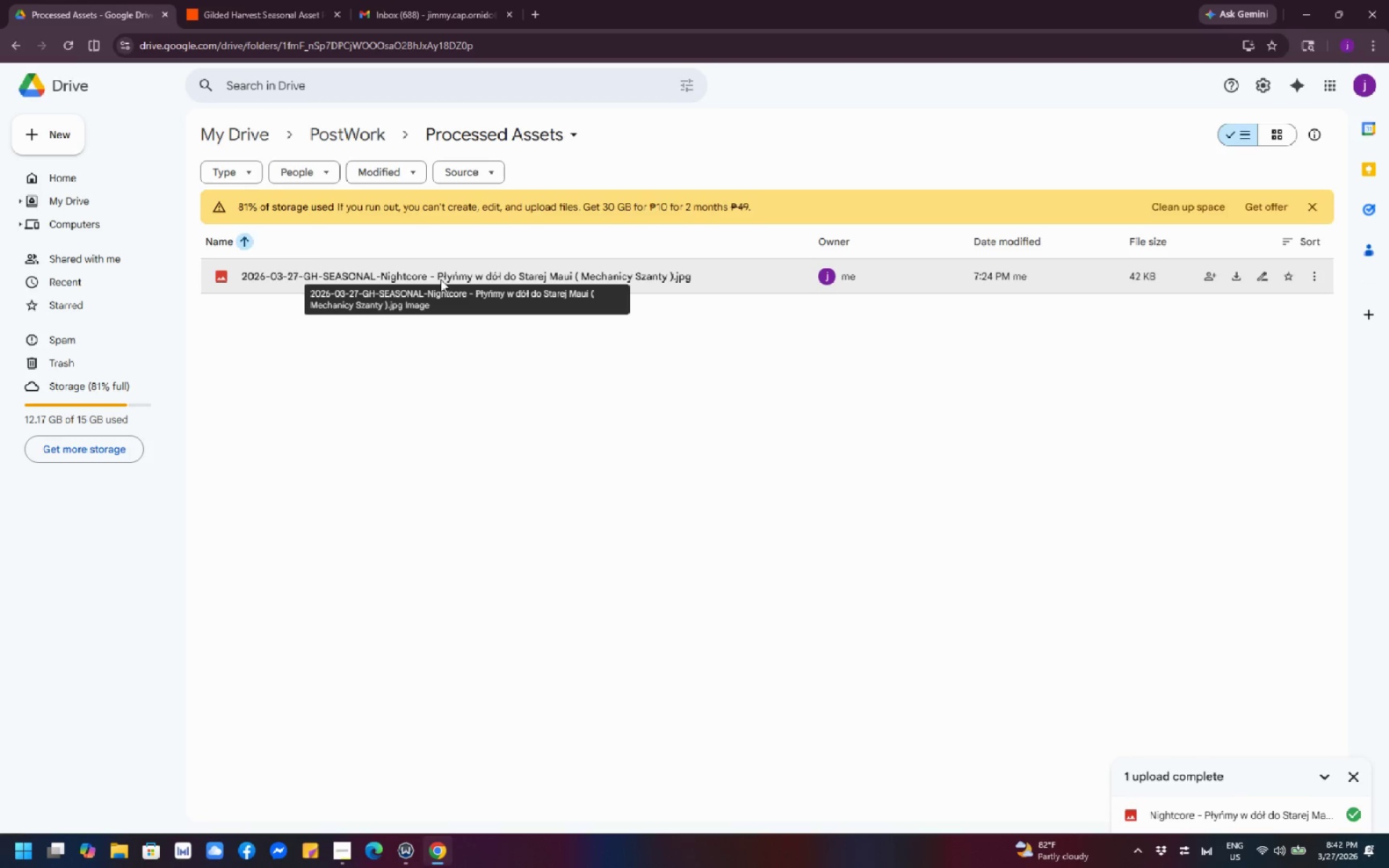 
left_click([370, 127])
 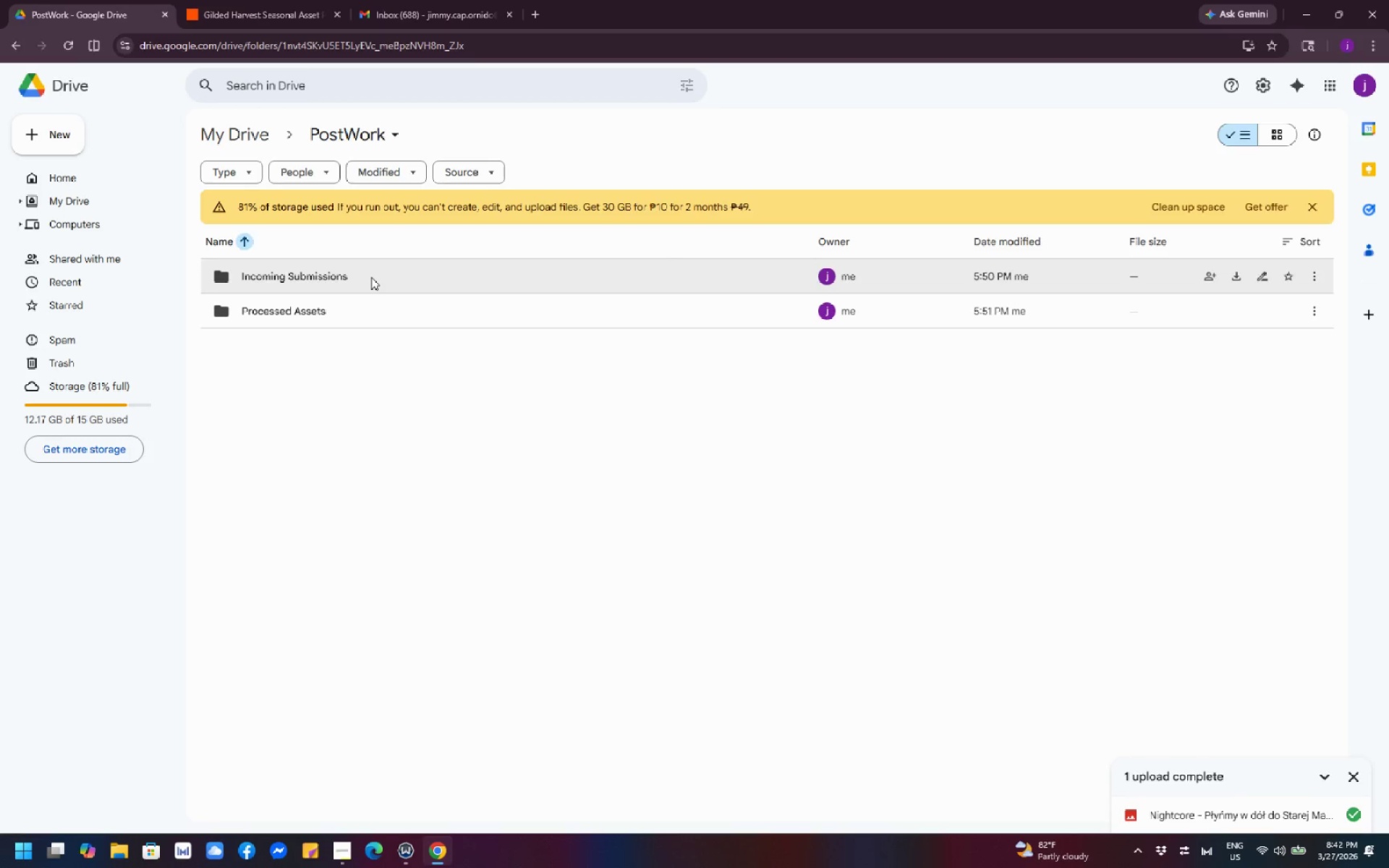 
double_click([371, 277])
 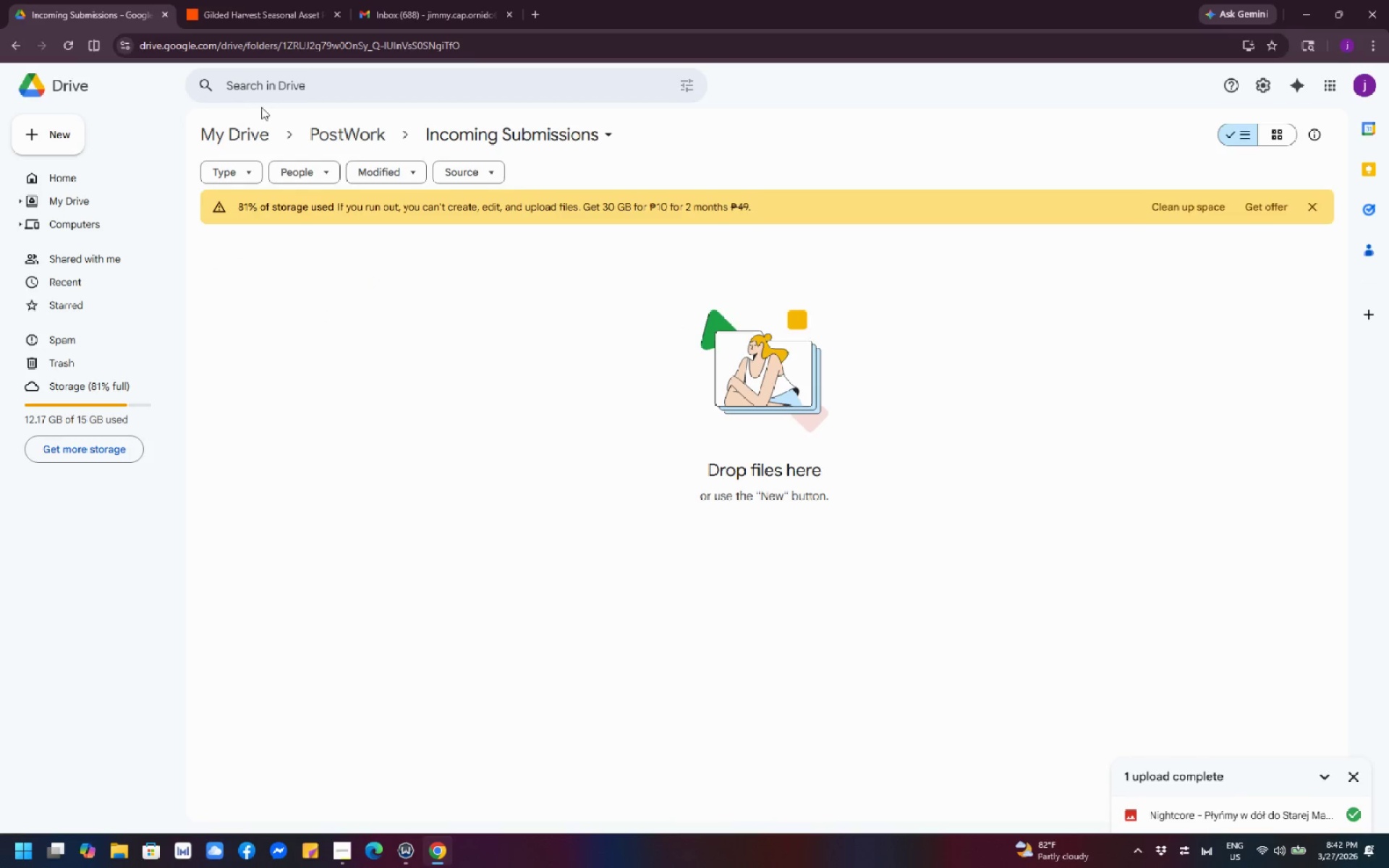 
left_click([347, 128])
 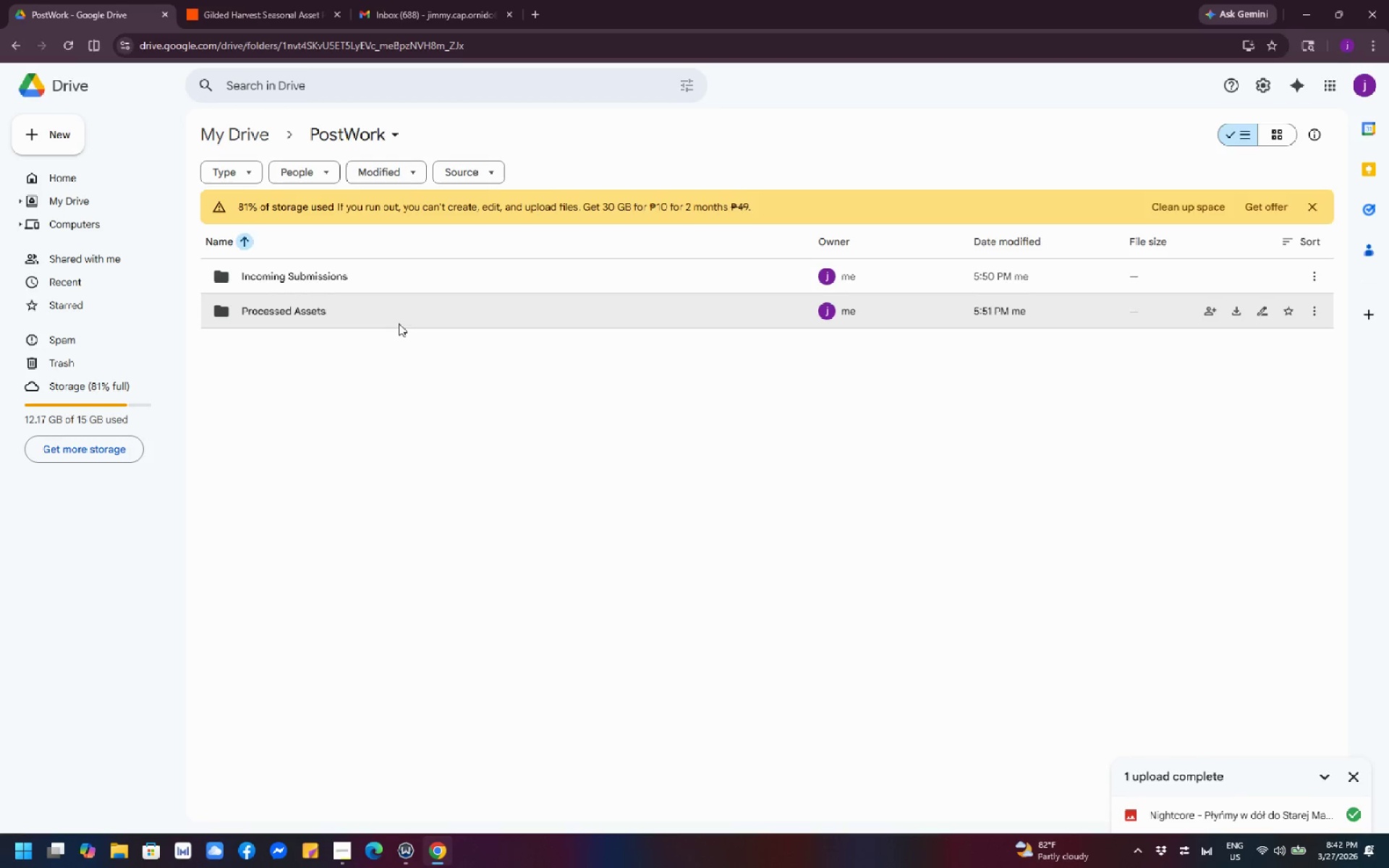 
double_click([399, 323])
 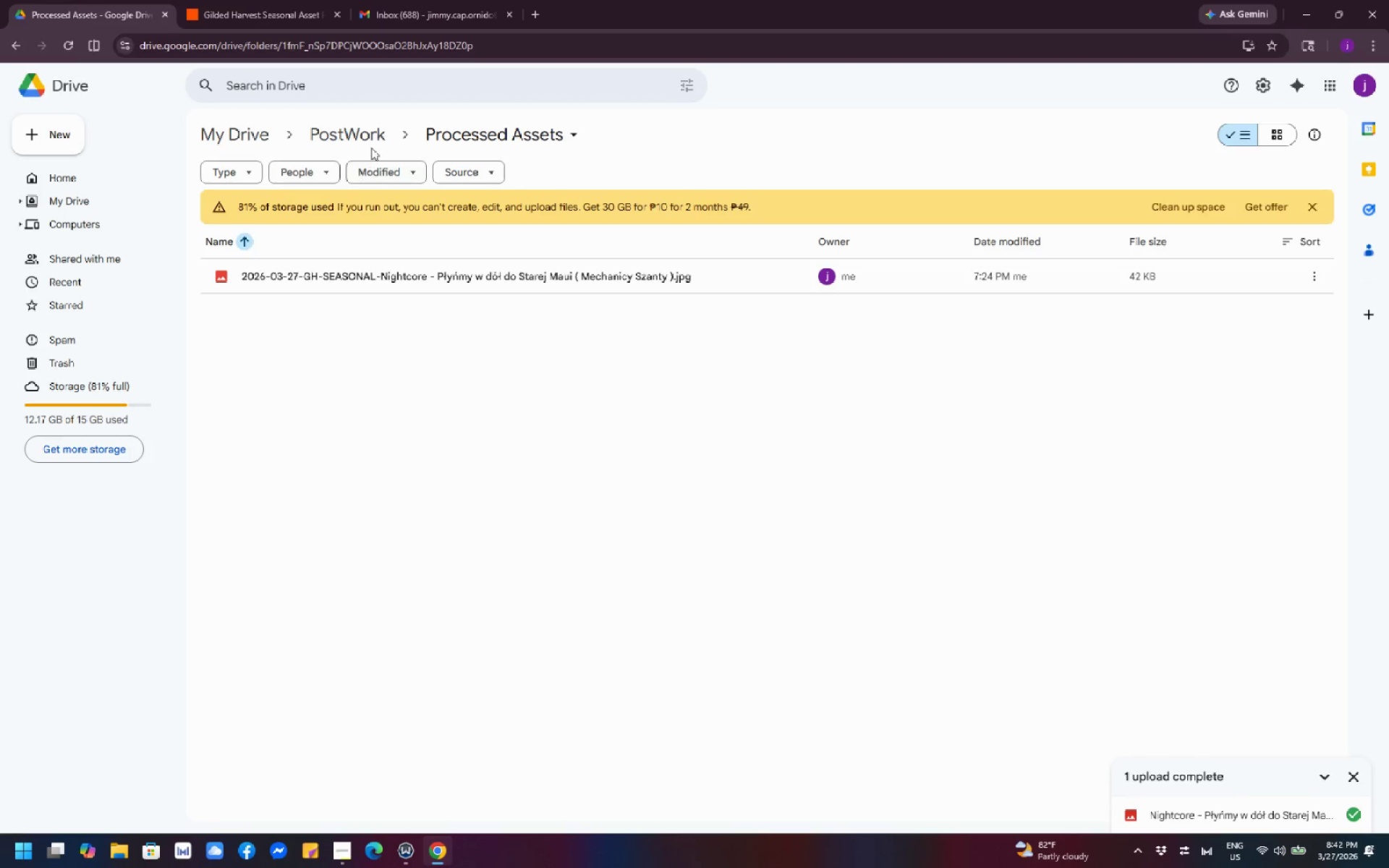 
left_click([370, 140])
 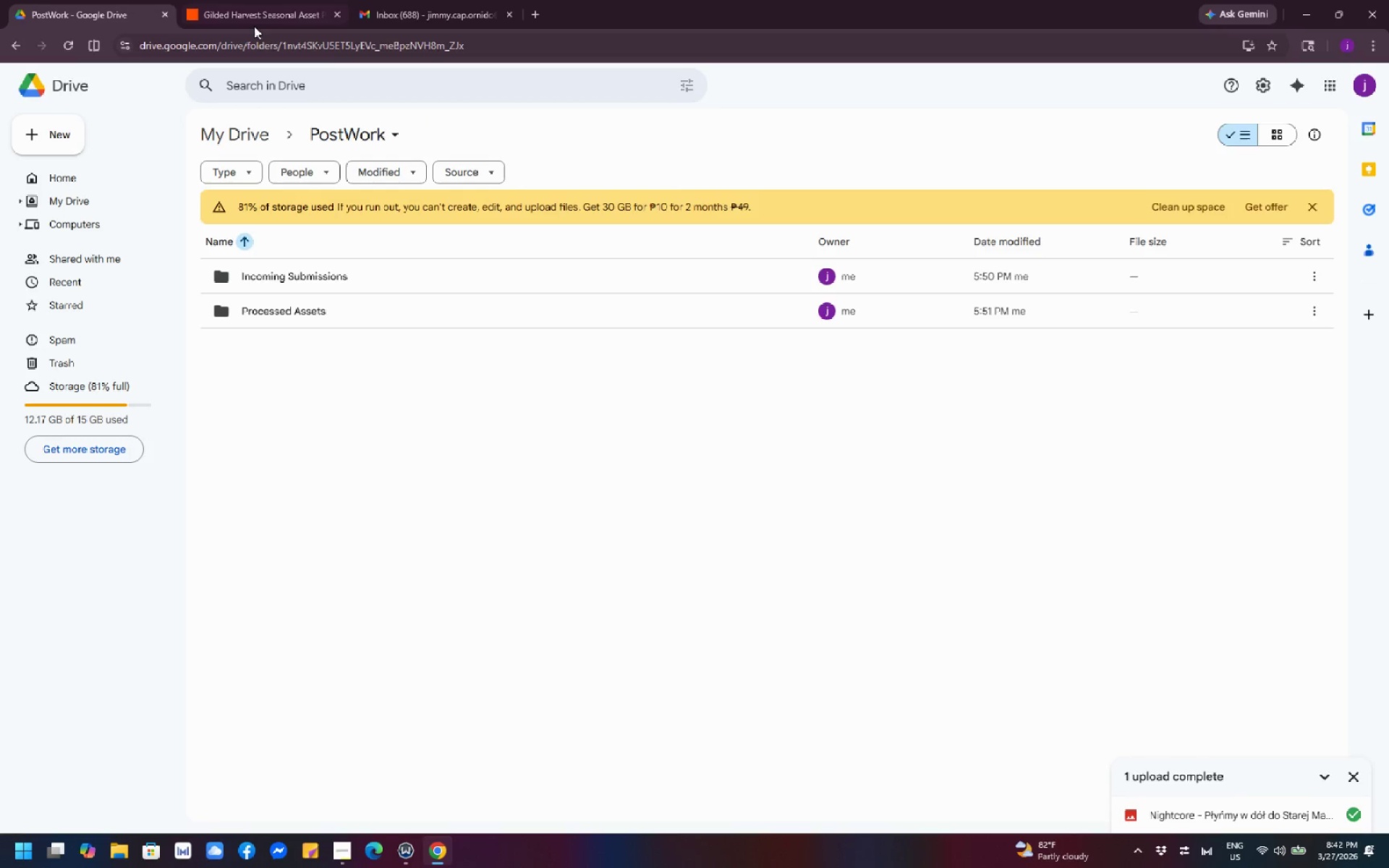 
left_click([245, 13])
 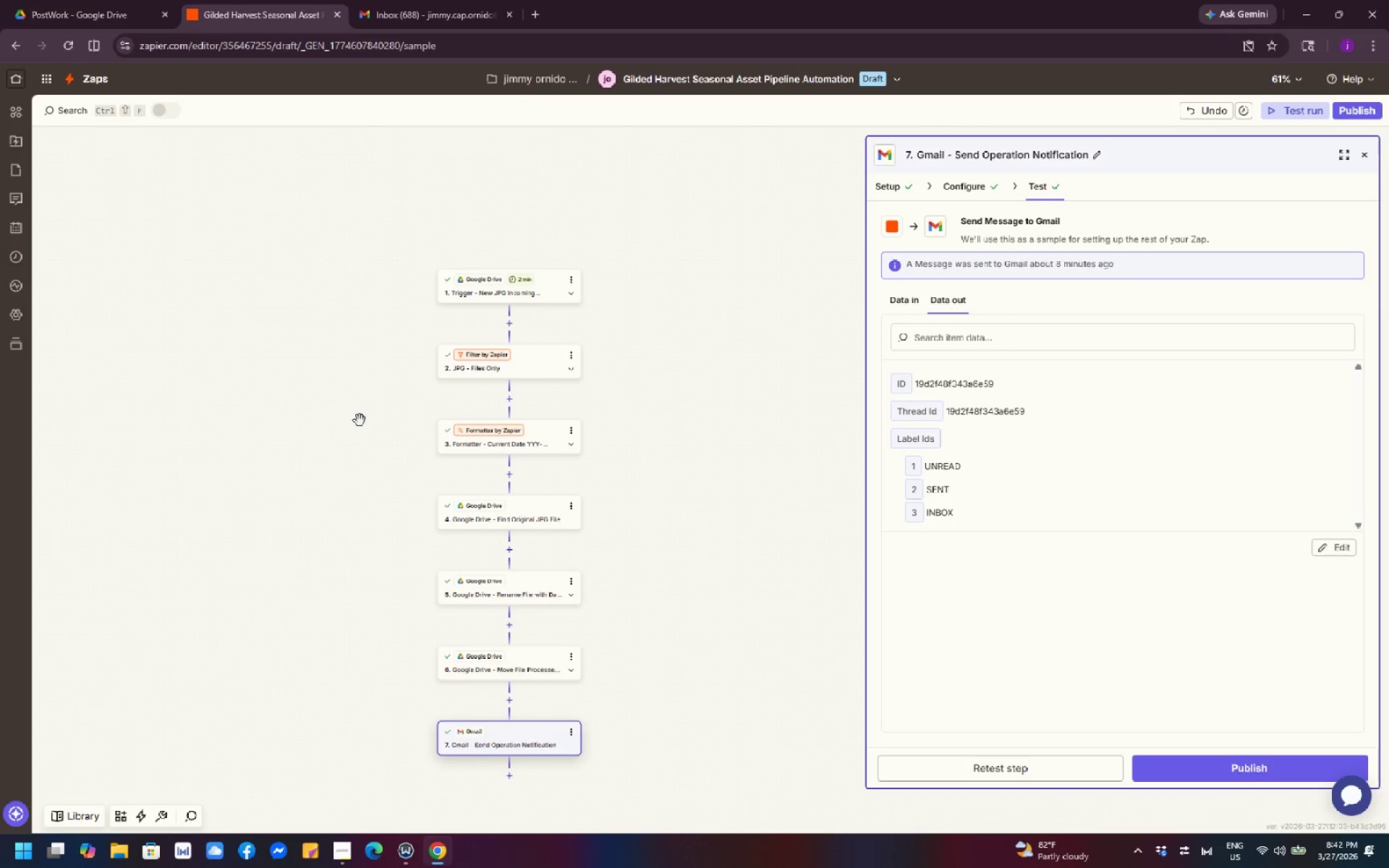 
scroll: coordinate [430, 445], scroll_direction: up, amount: 2.0
 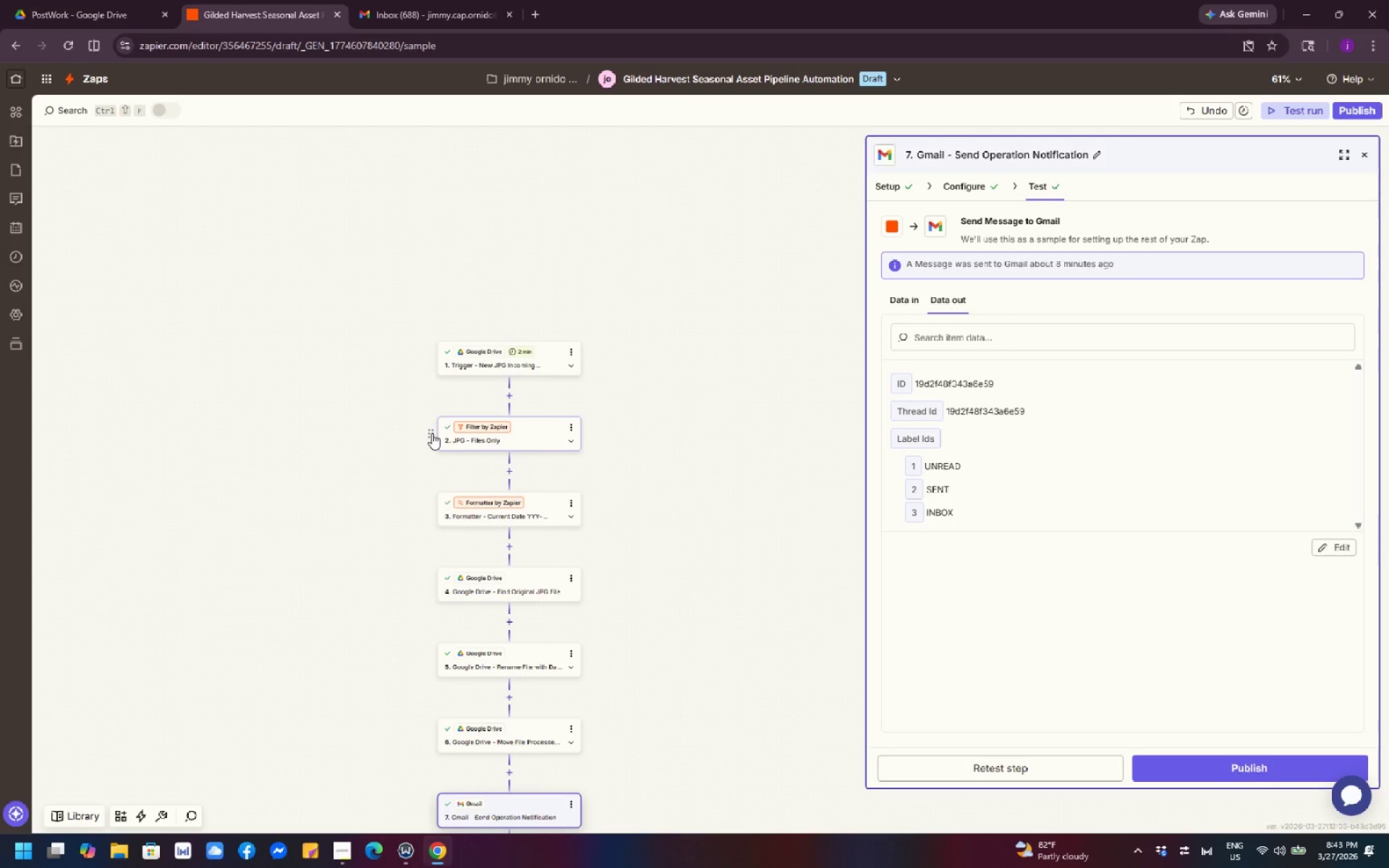 
scroll: coordinate [432, 446], scroll_direction: down, amount: 5.0
 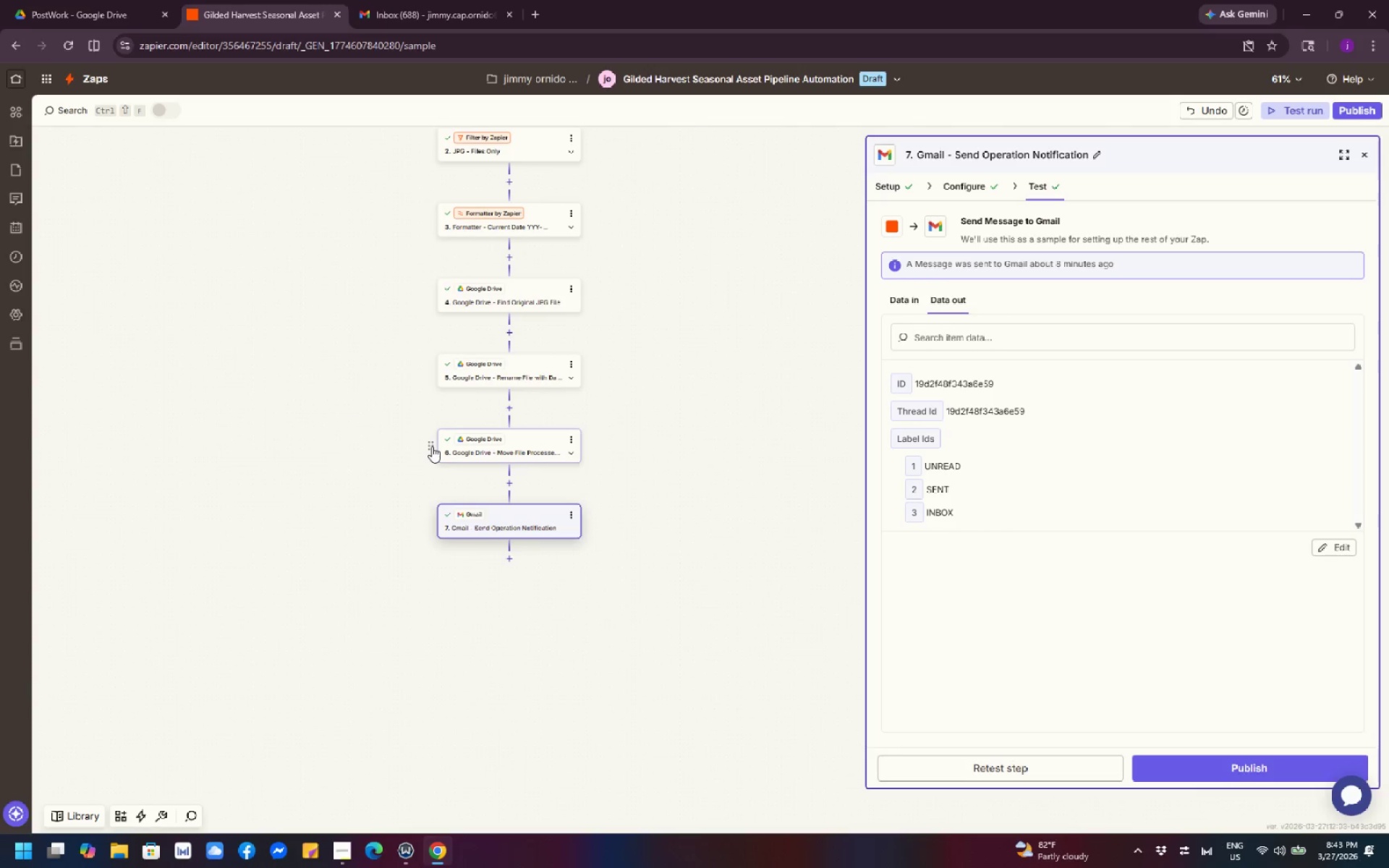 
scroll: coordinate [424, 467], scroll_direction: up, amount: 9.0
 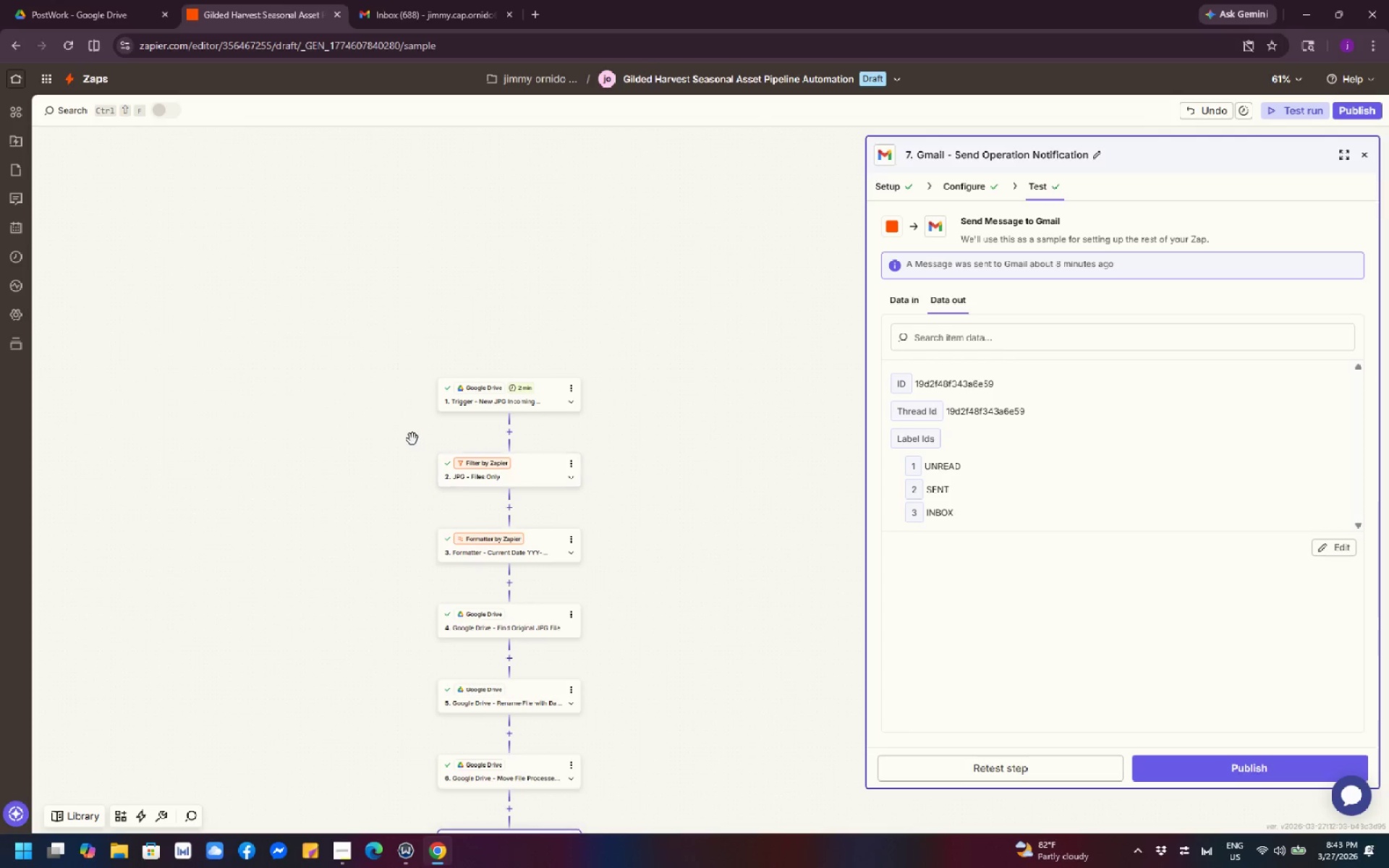 
scroll: coordinate [399, 413], scroll_direction: down, amount: 12.0
 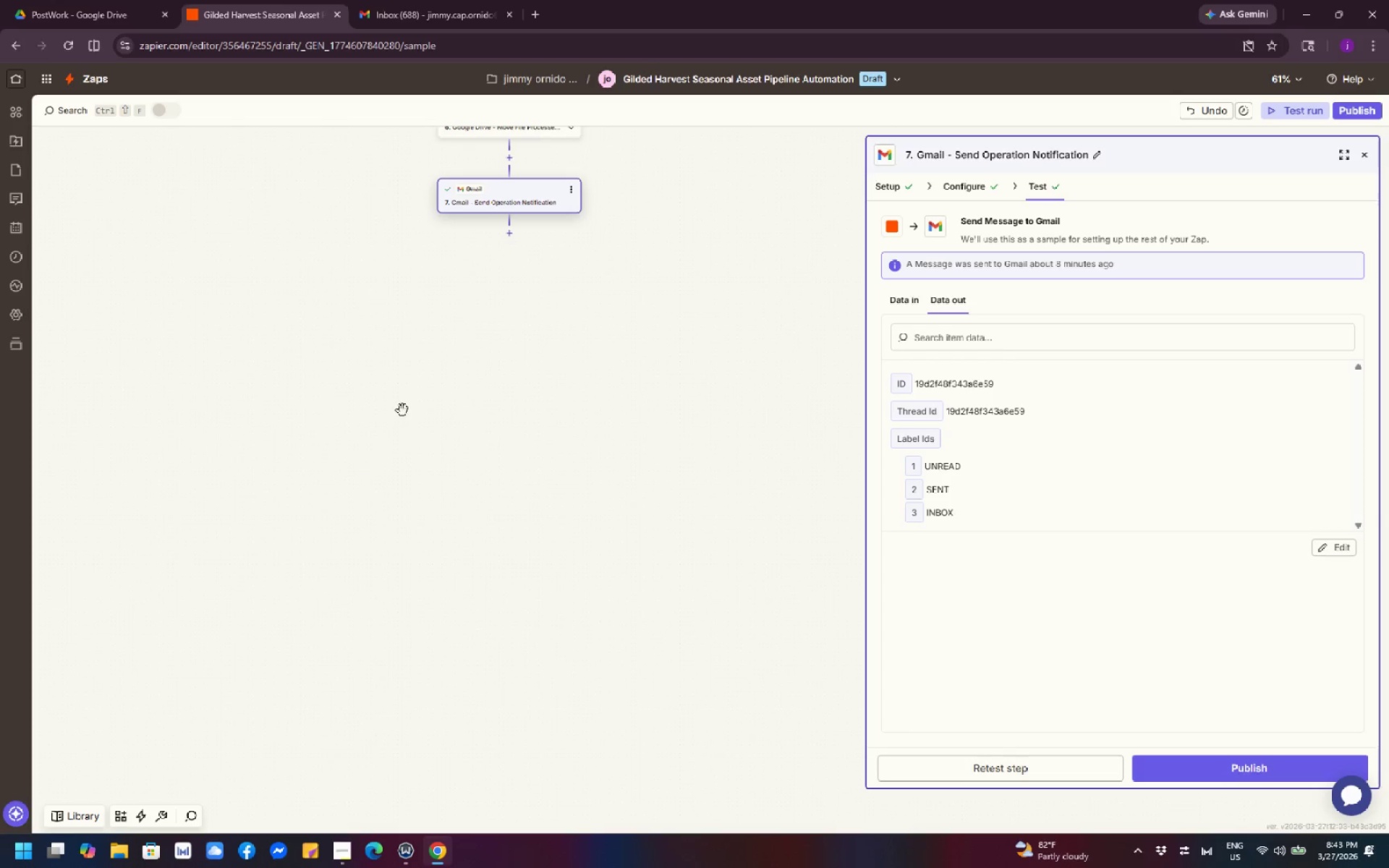 
scroll: coordinate [412, 397], scroll_direction: up, amount: 9.0
 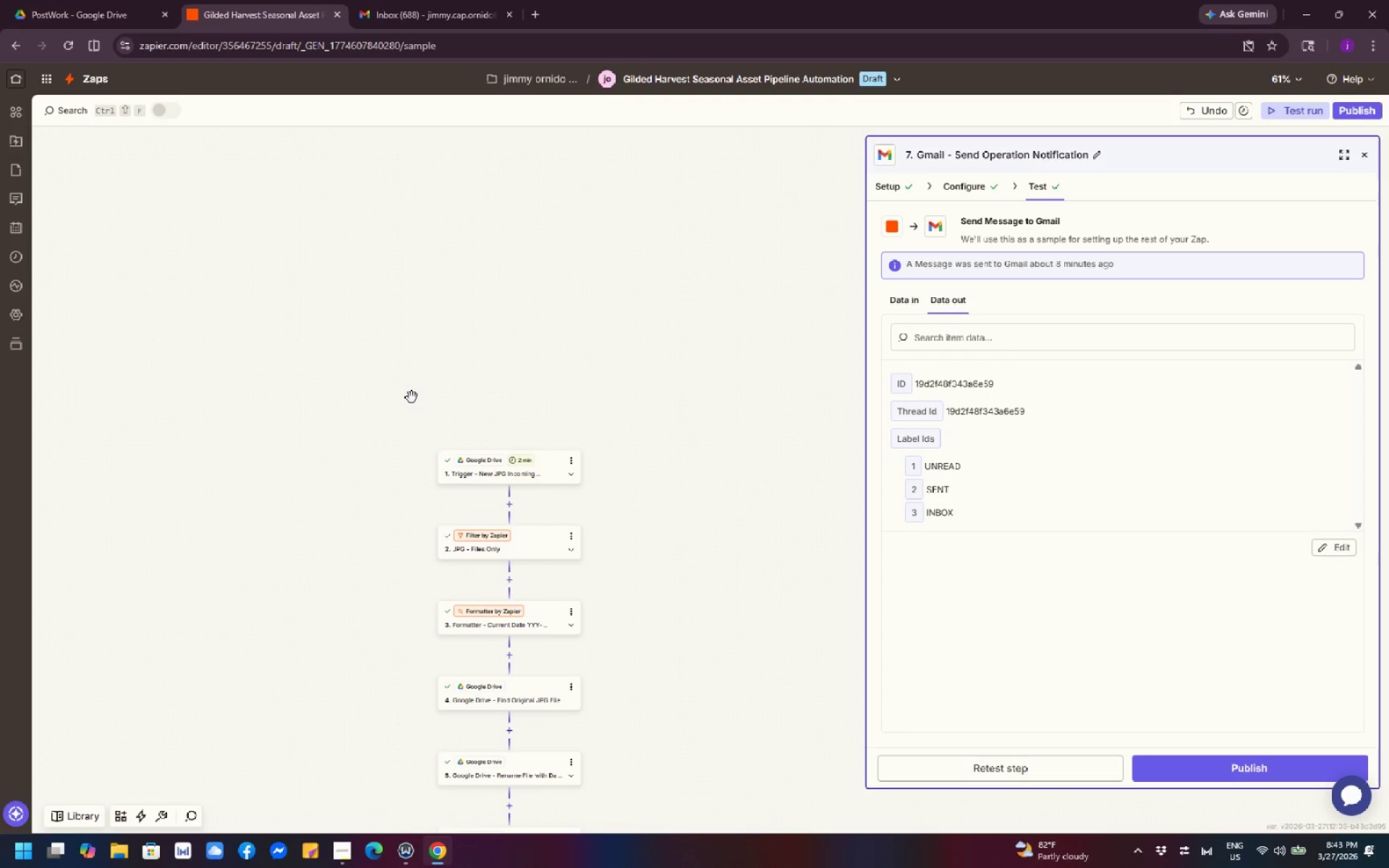 
scroll: coordinate [412, 397], scroll_direction: down, amount: 5.0
 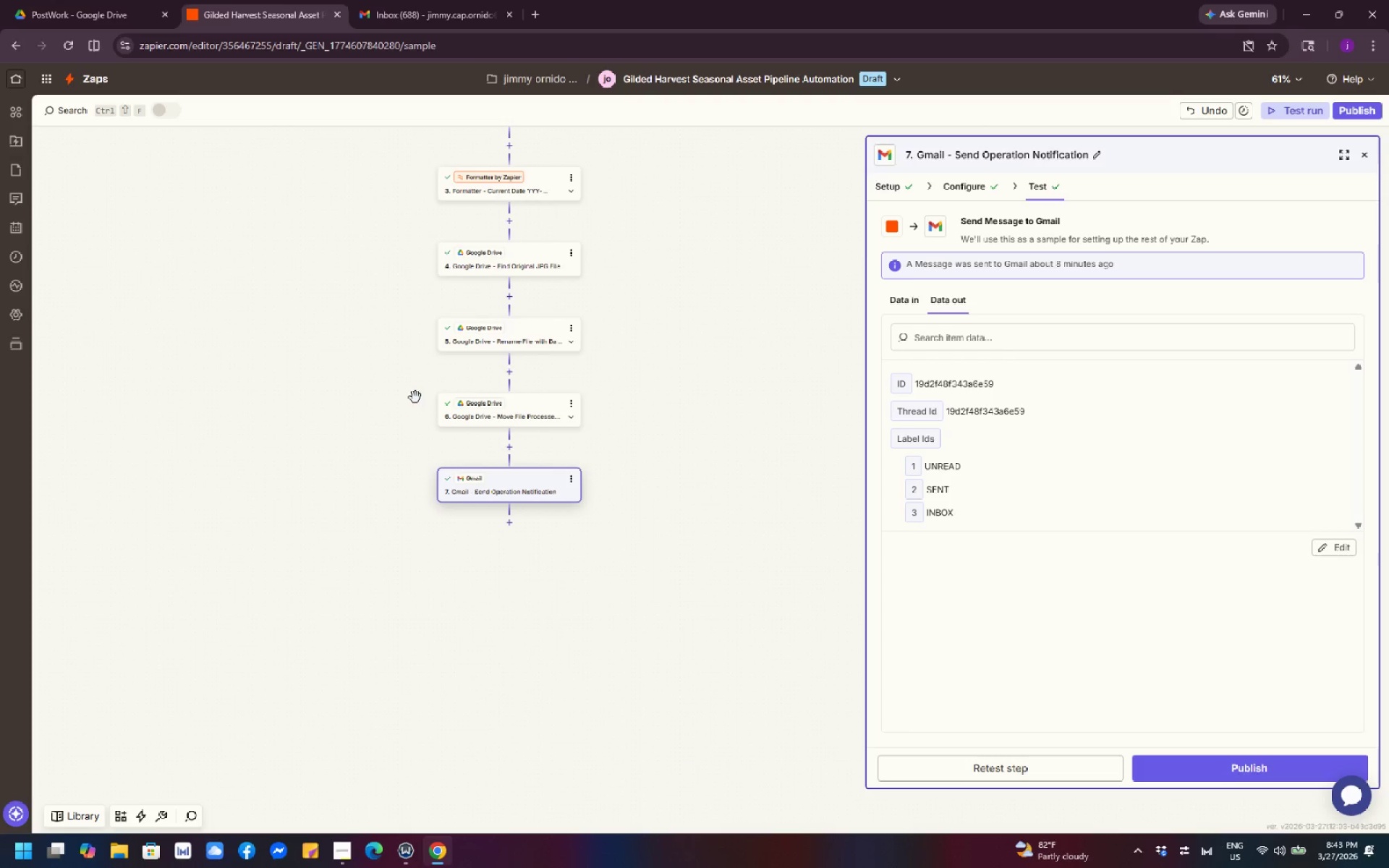 
scroll: coordinate [415, 397], scroll_direction: up, amount: 3.0
 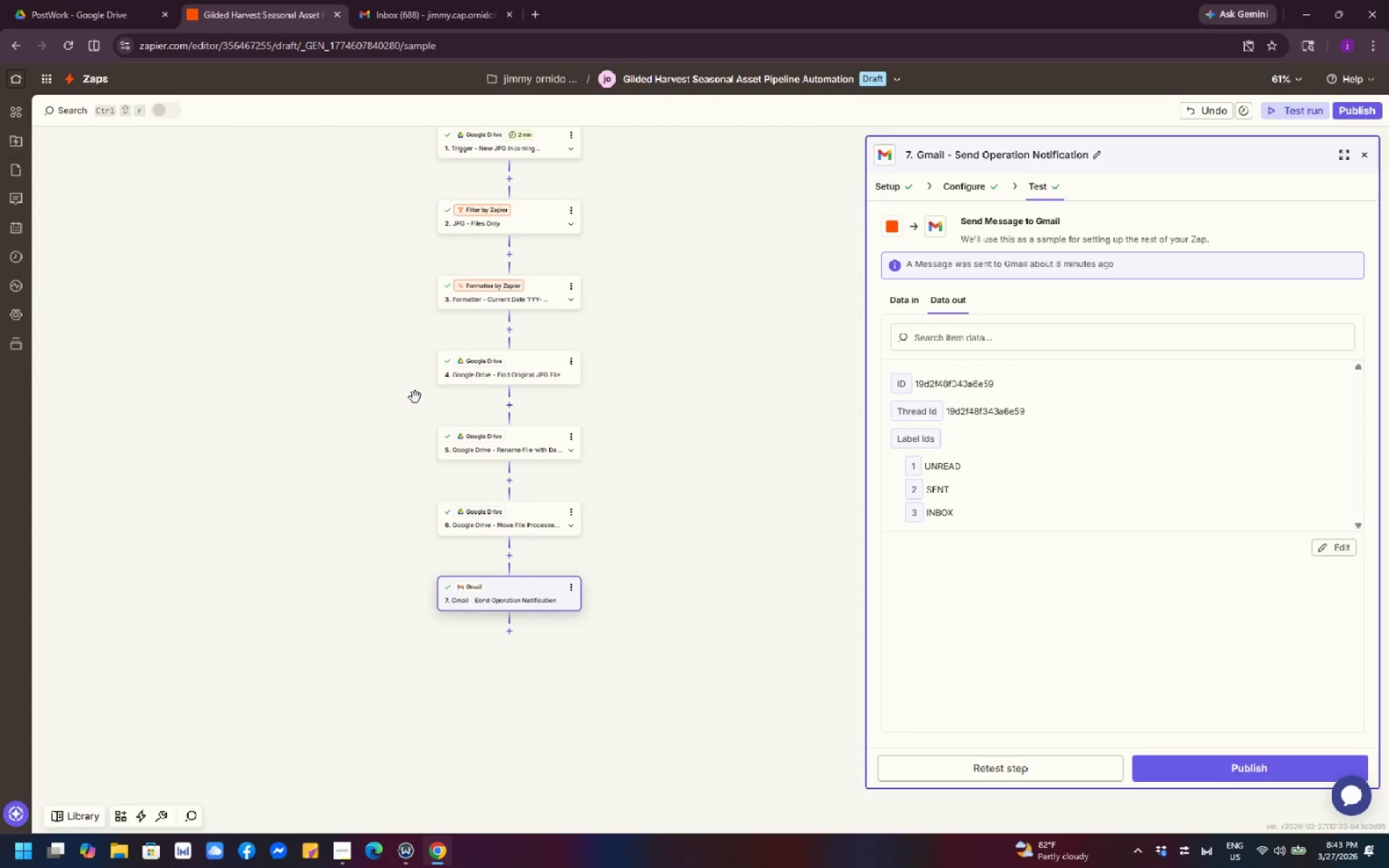 
scroll: coordinate [415, 397], scroll_direction: down, amount: 4.0
 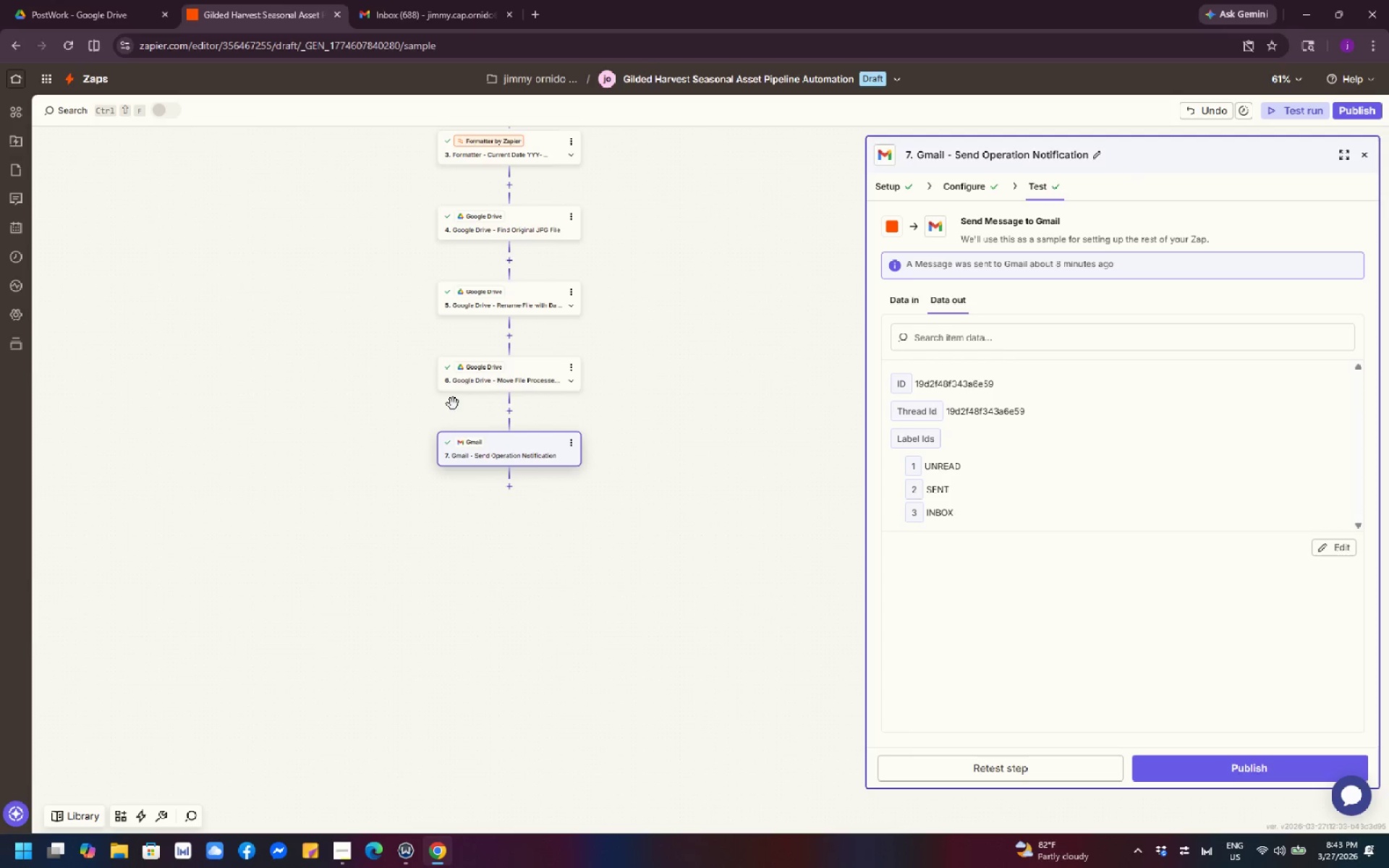 
wait(5.21)
 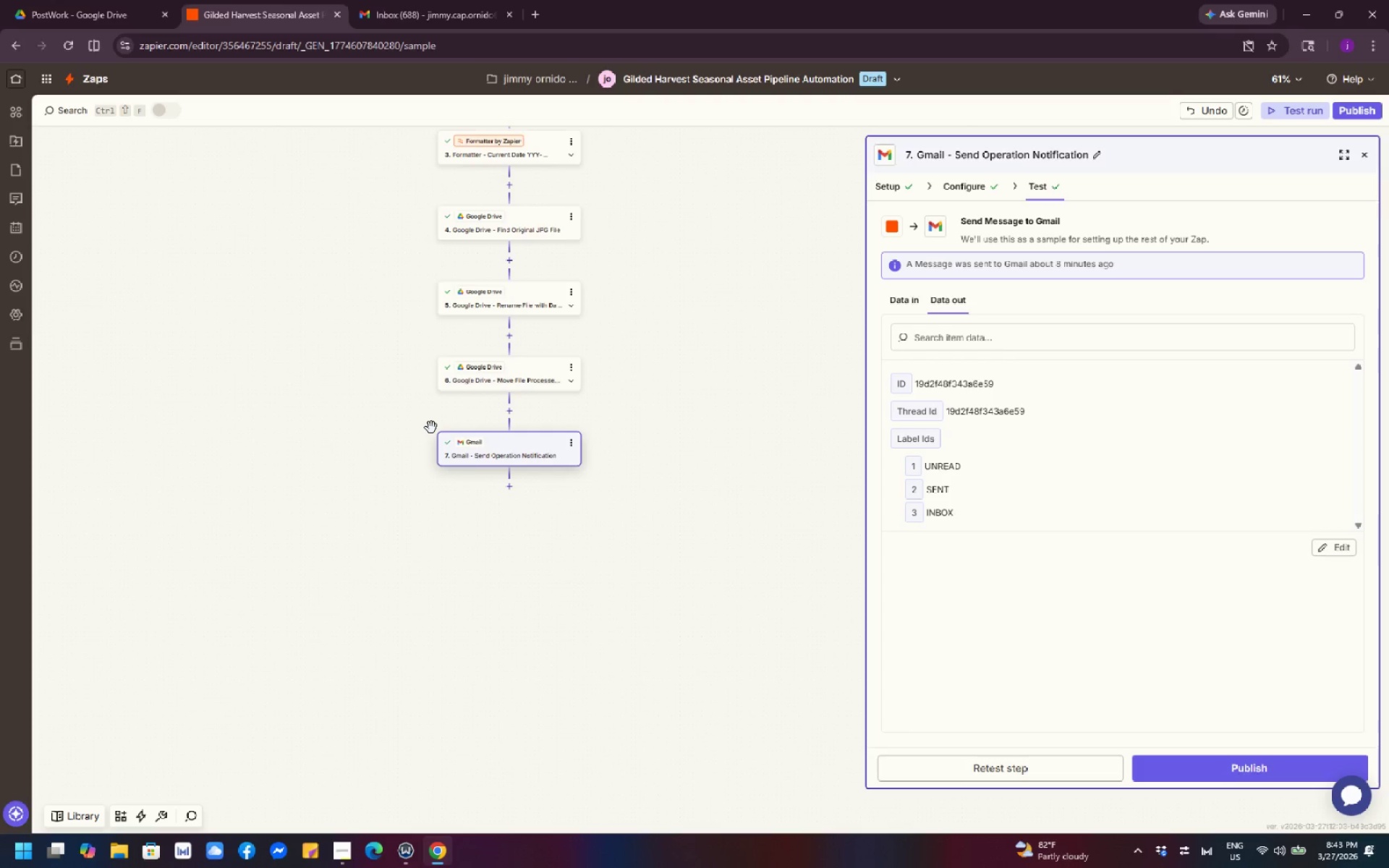 
left_click_drag(start_coordinate=[713, 417], to_coordinate=[709, 696])
 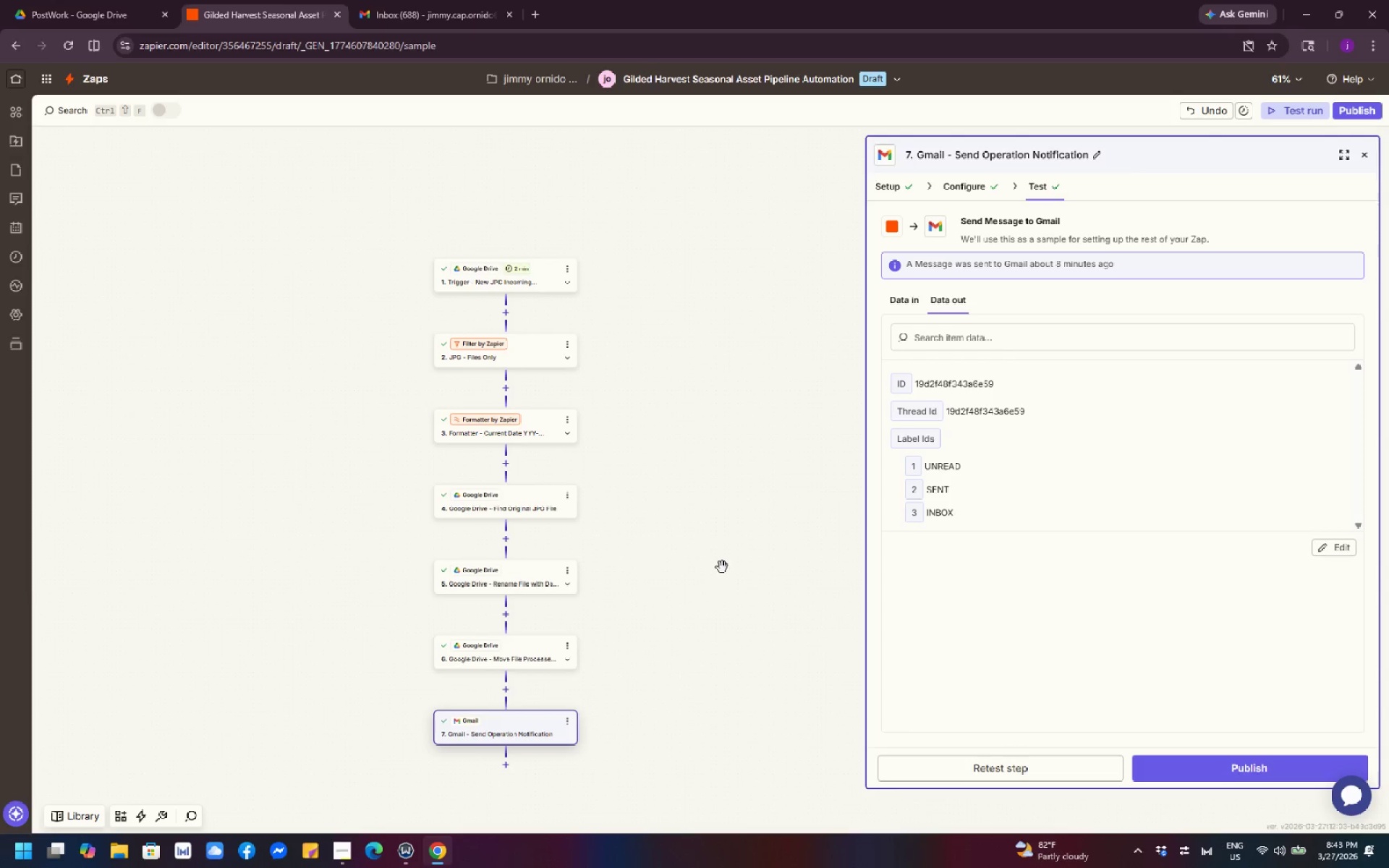 
scroll: coordinate [722, 565], scroll_direction: down, amount: 3.0
 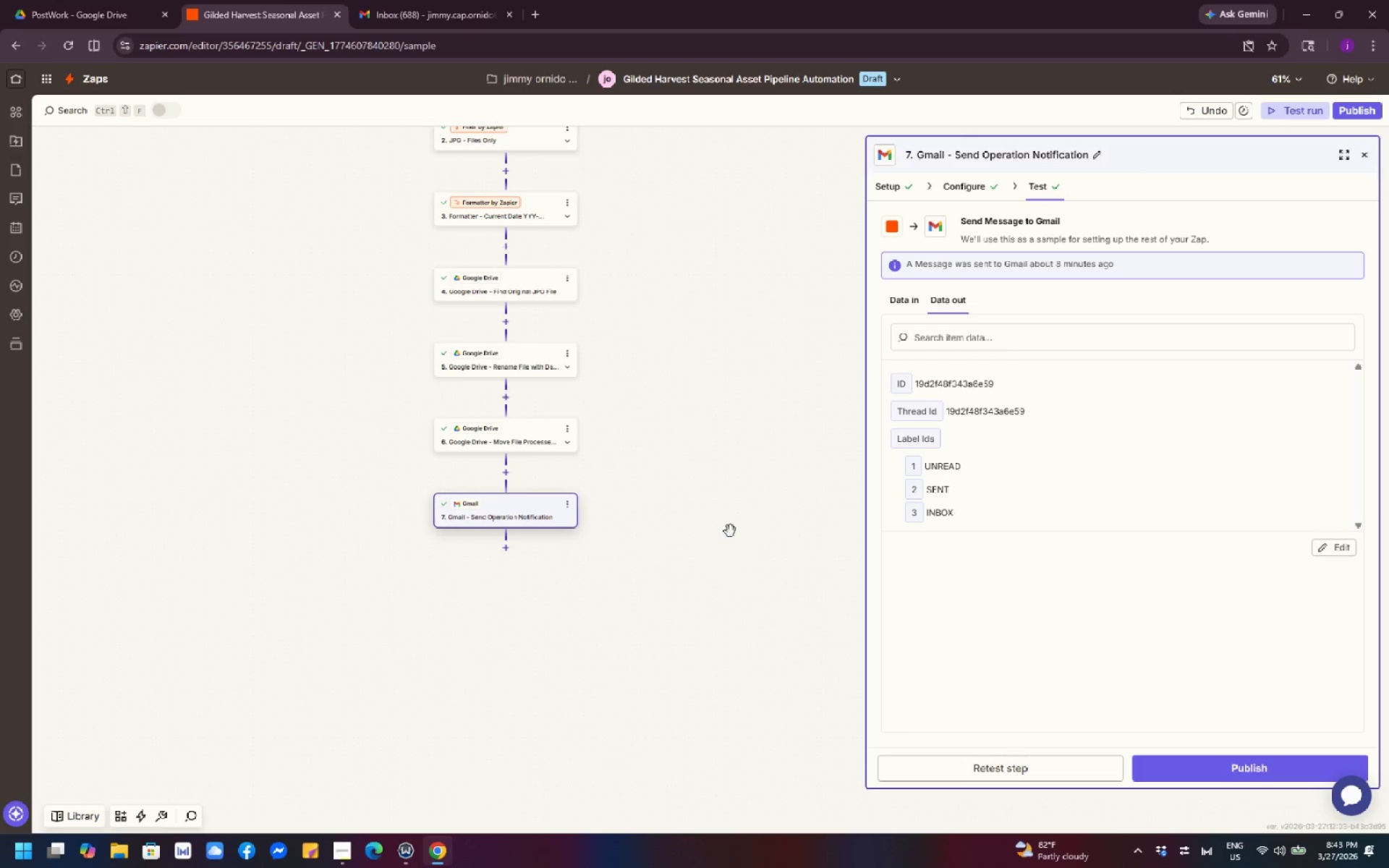 
left_click_drag(start_coordinate=[734, 390], to_coordinate=[692, 558])
 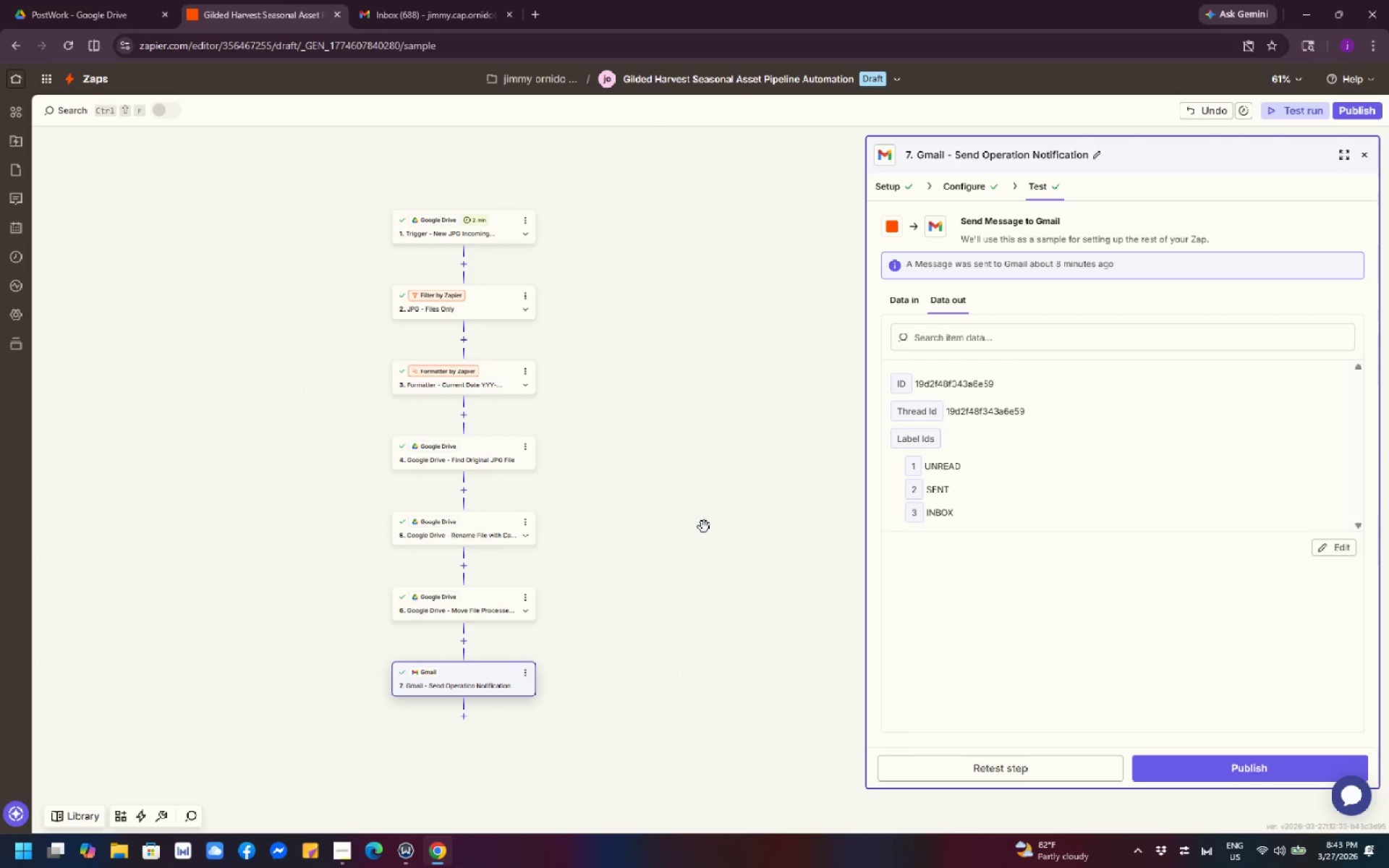 
wait(6.53)
 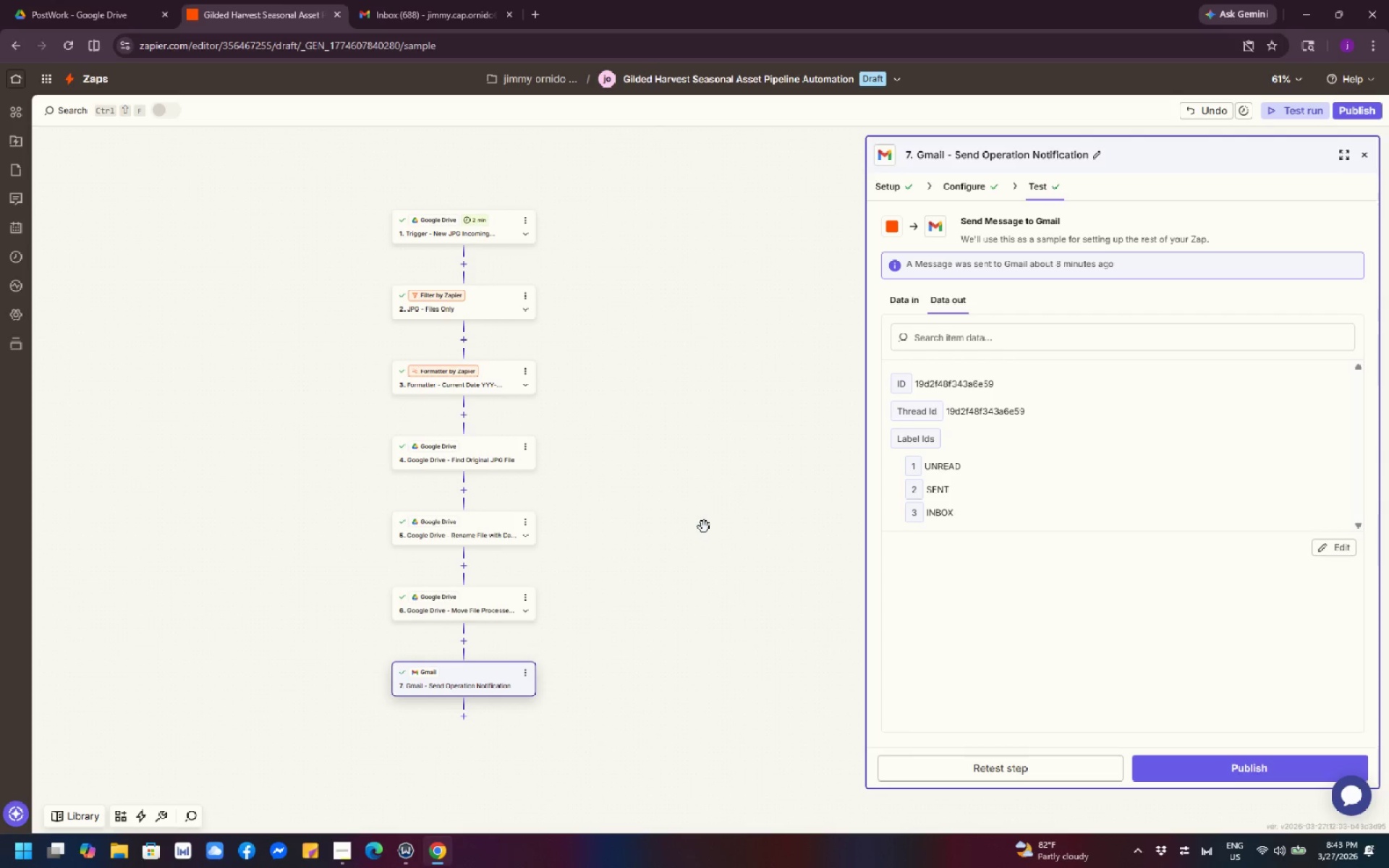 
left_click_drag(start_coordinate=[696, 342], to_coordinate=[685, 702])
 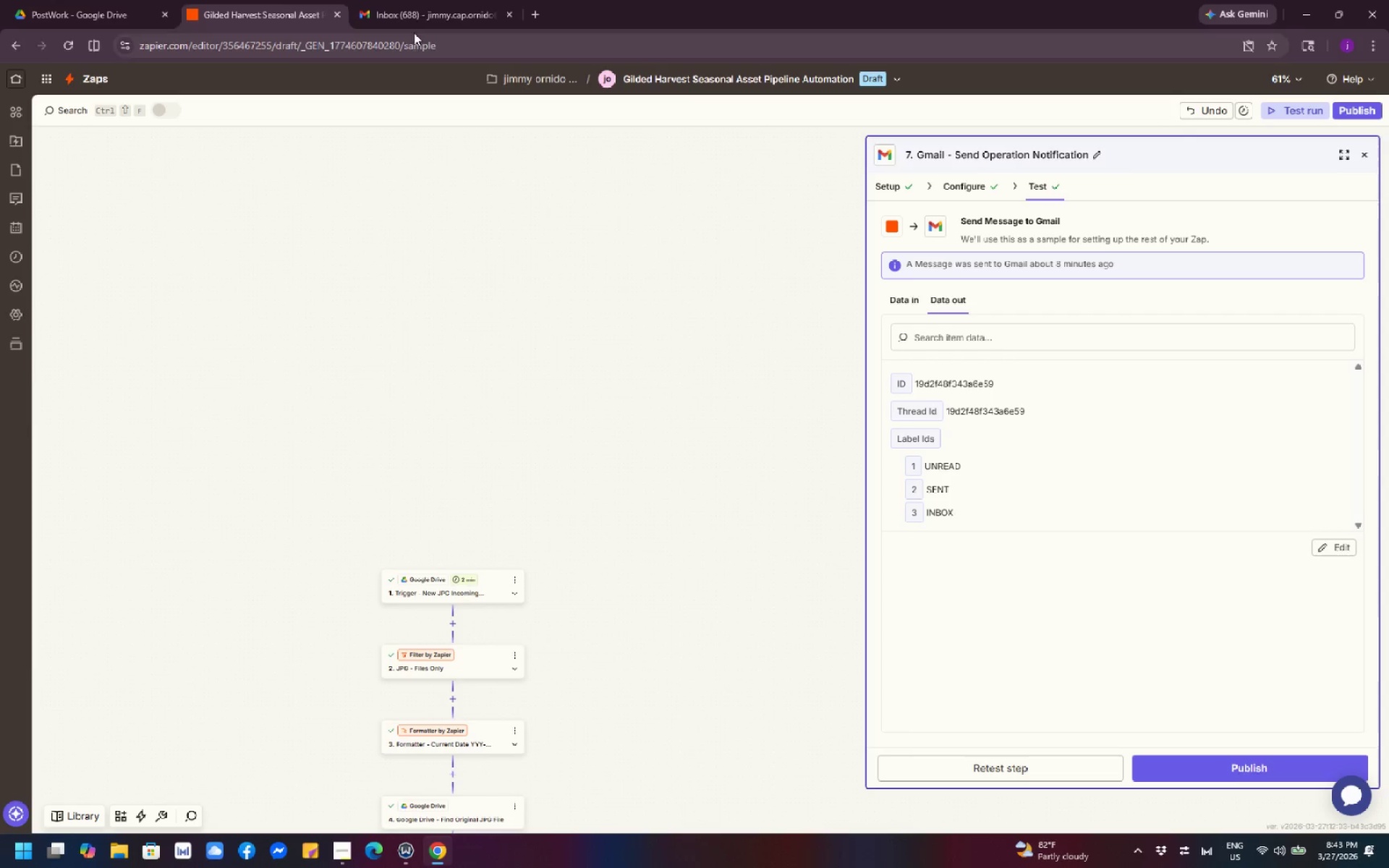 
left_click([407, 11])
 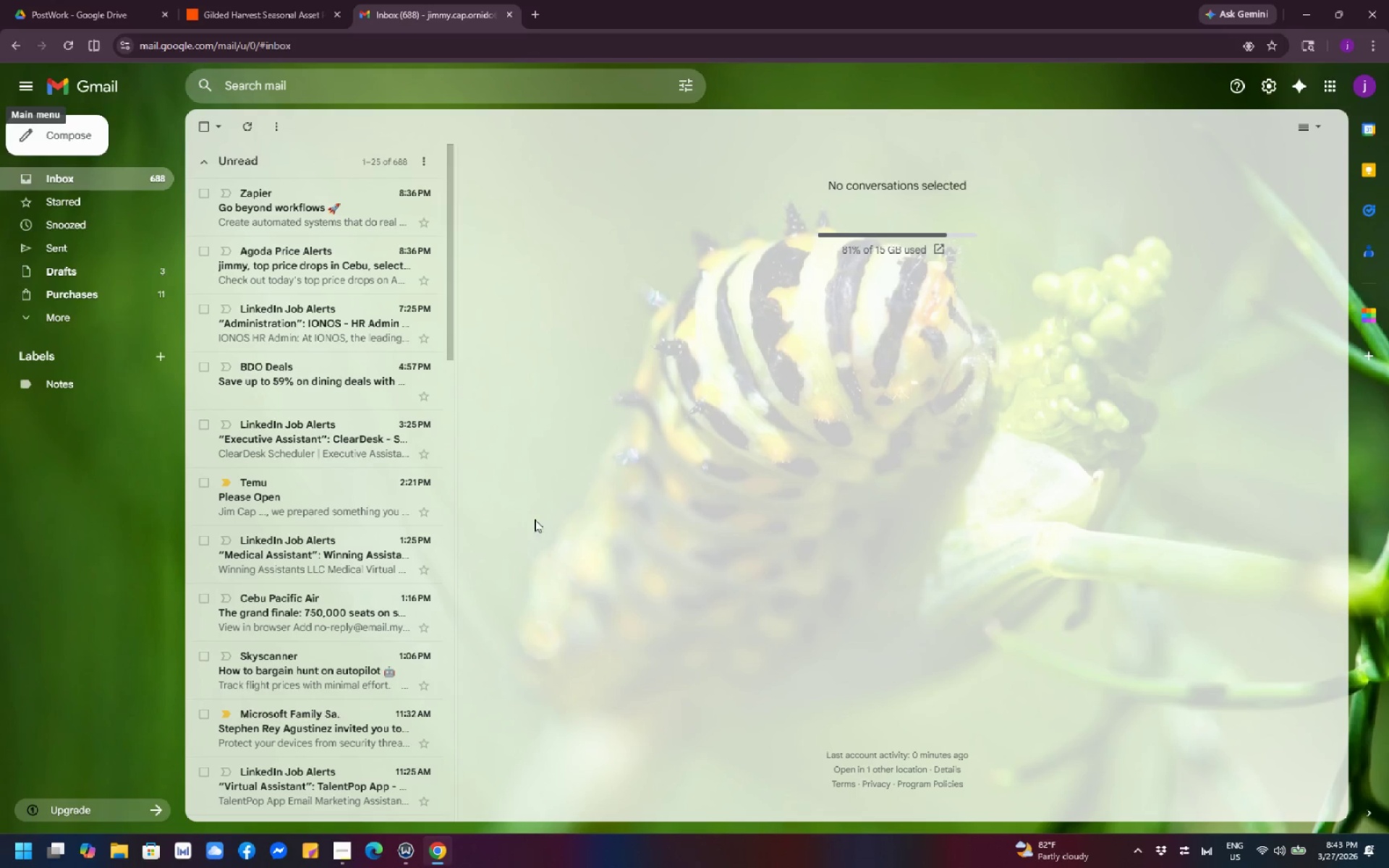 
scroll: coordinate [378, 500], scroll_direction: down, amount: 4.0
 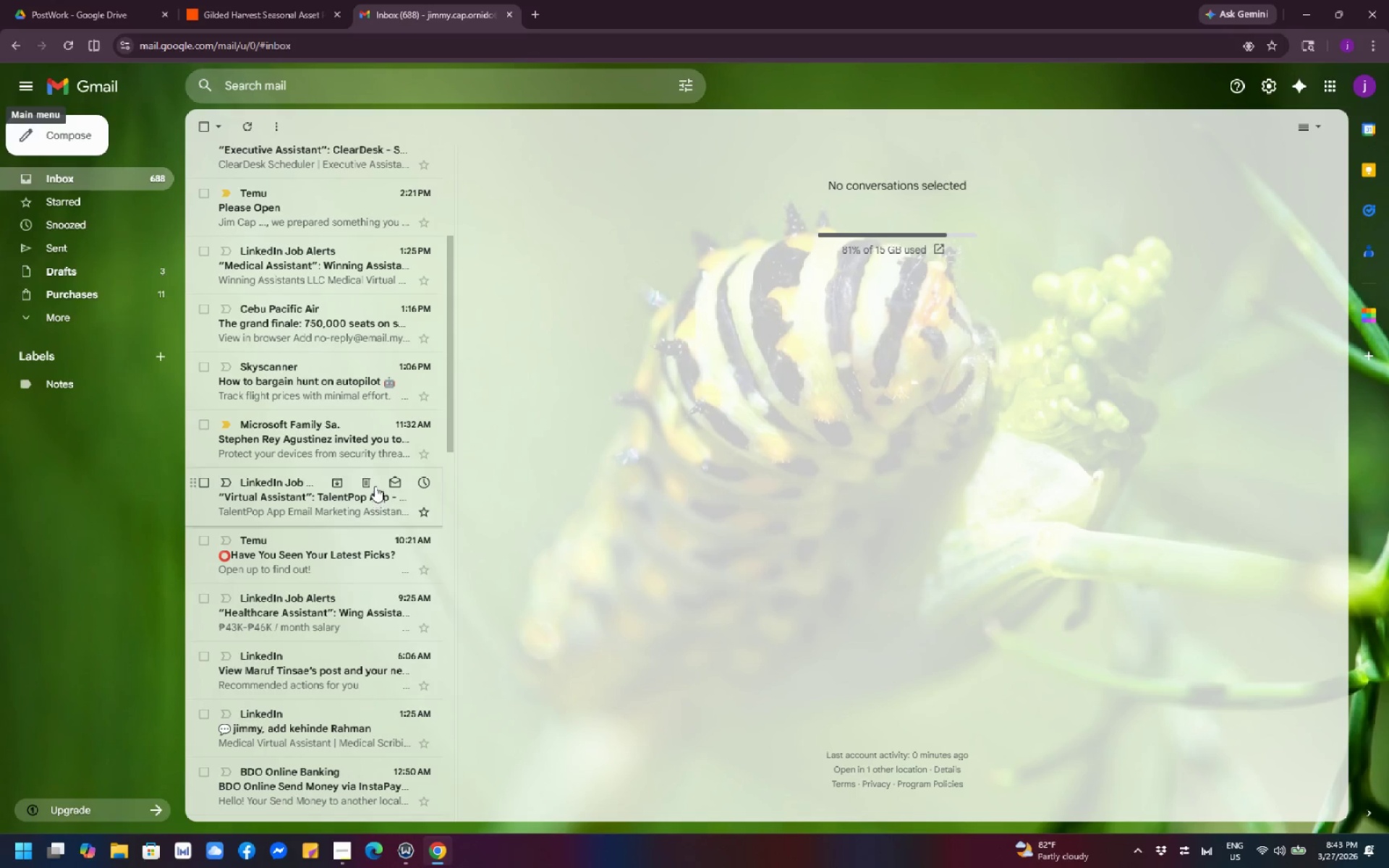 
scroll: coordinate [375, 473], scroll_direction: up, amount: 4.0
 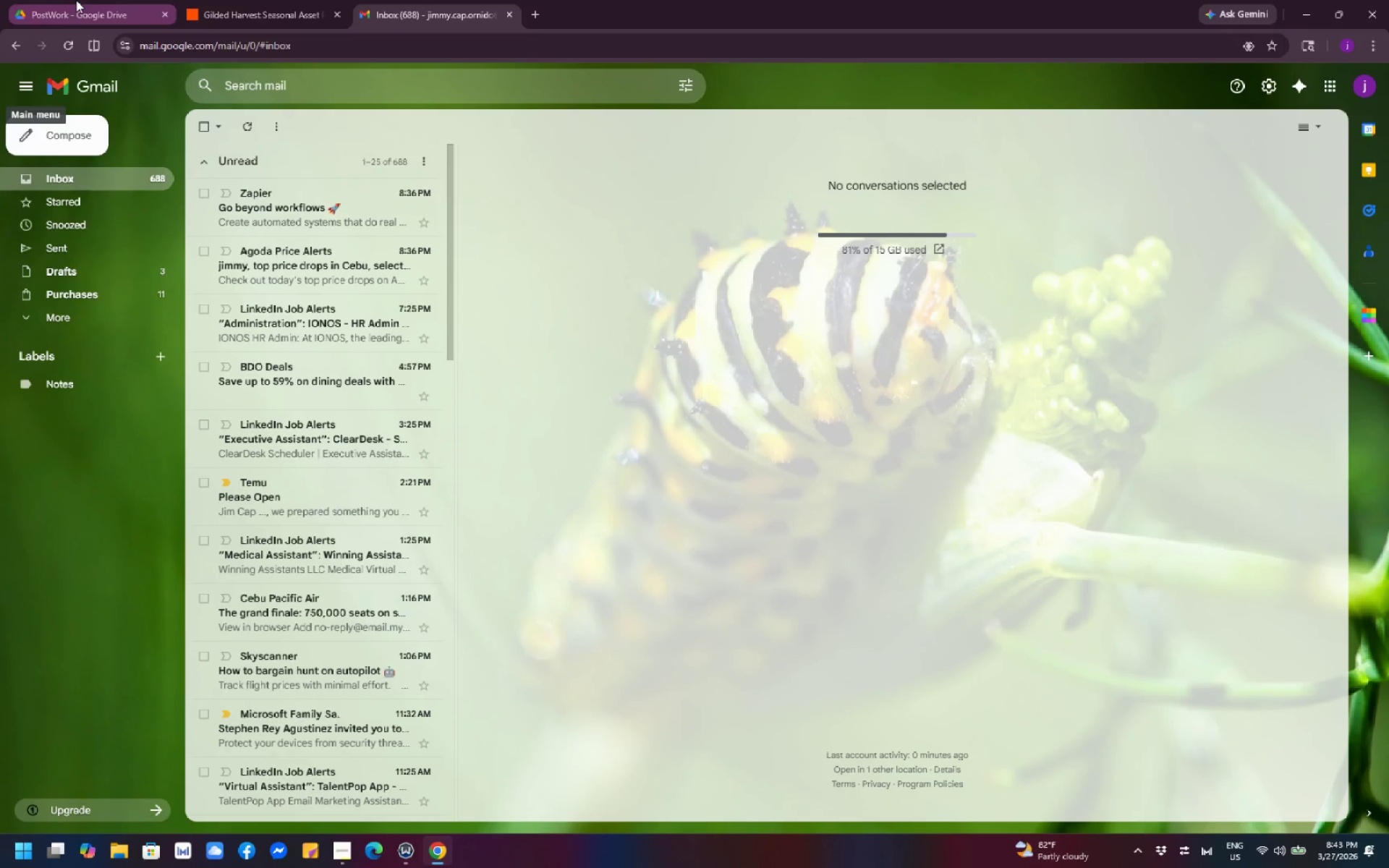 
left_click([76, 0])
 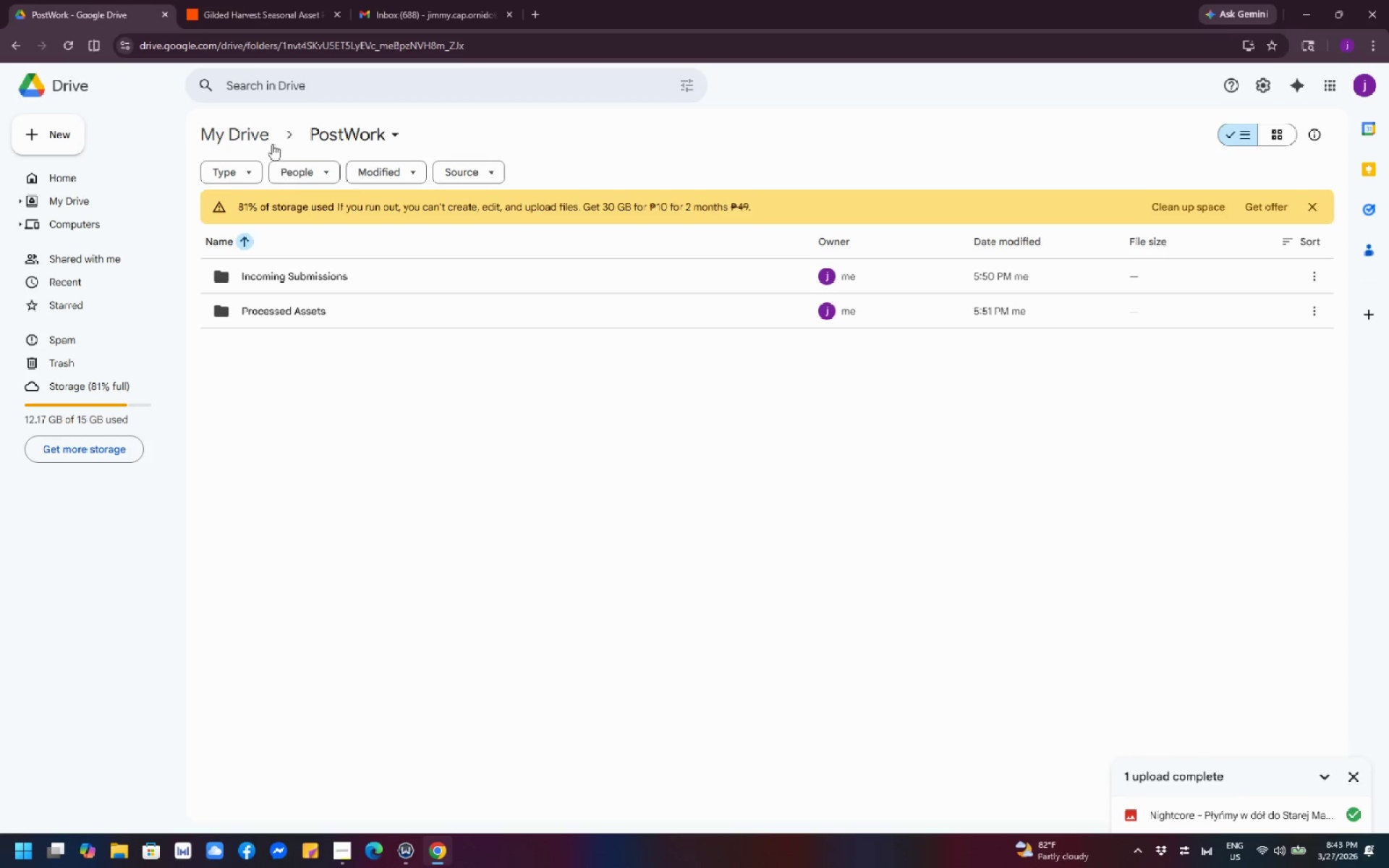 
left_click([235, 16])
 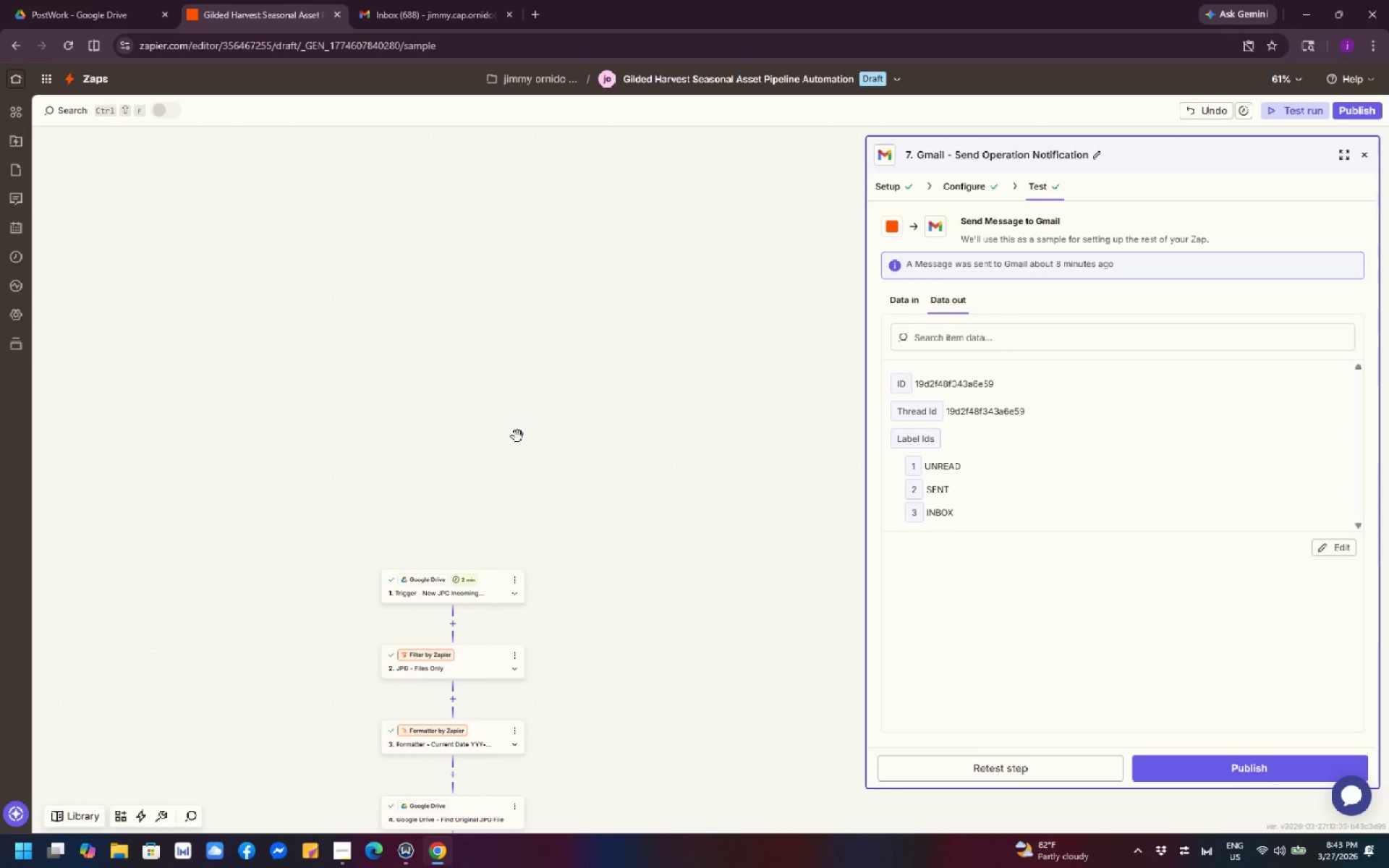 
left_click_drag(start_coordinate=[580, 508], to_coordinate=[582, 273])
 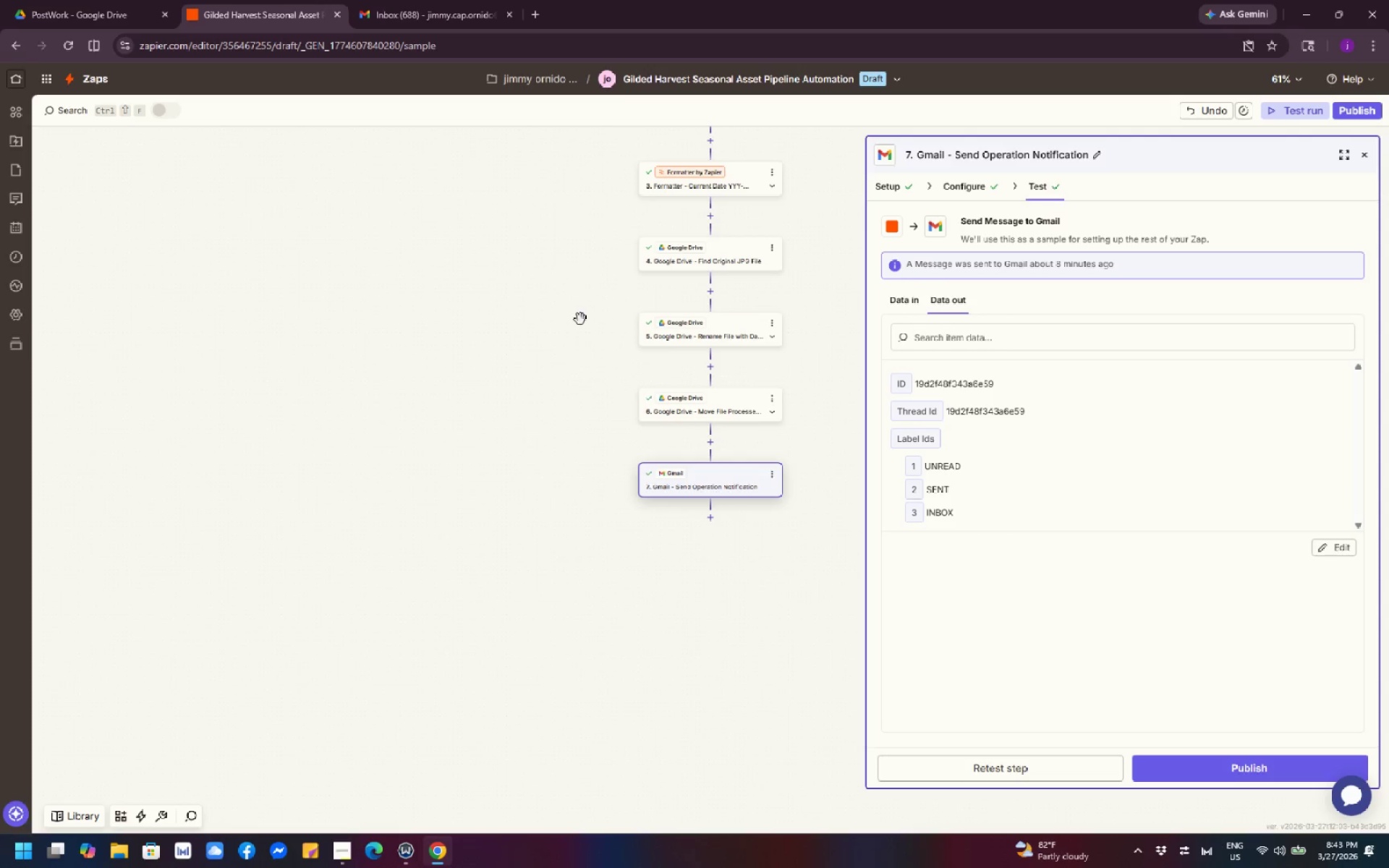 
left_click_drag(start_coordinate=[577, 325], to_coordinate=[378, 571])
 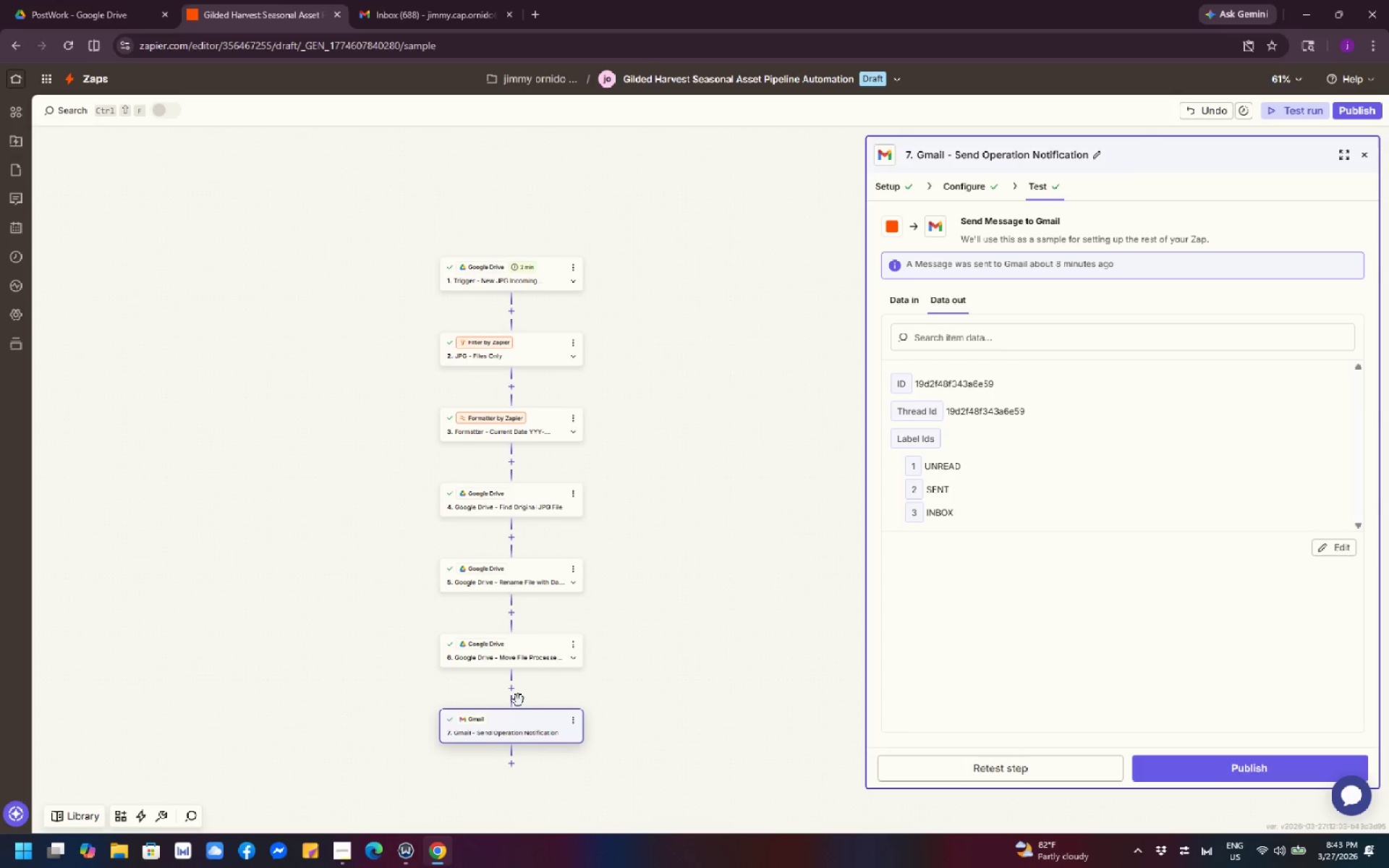 
wait(6.28)
 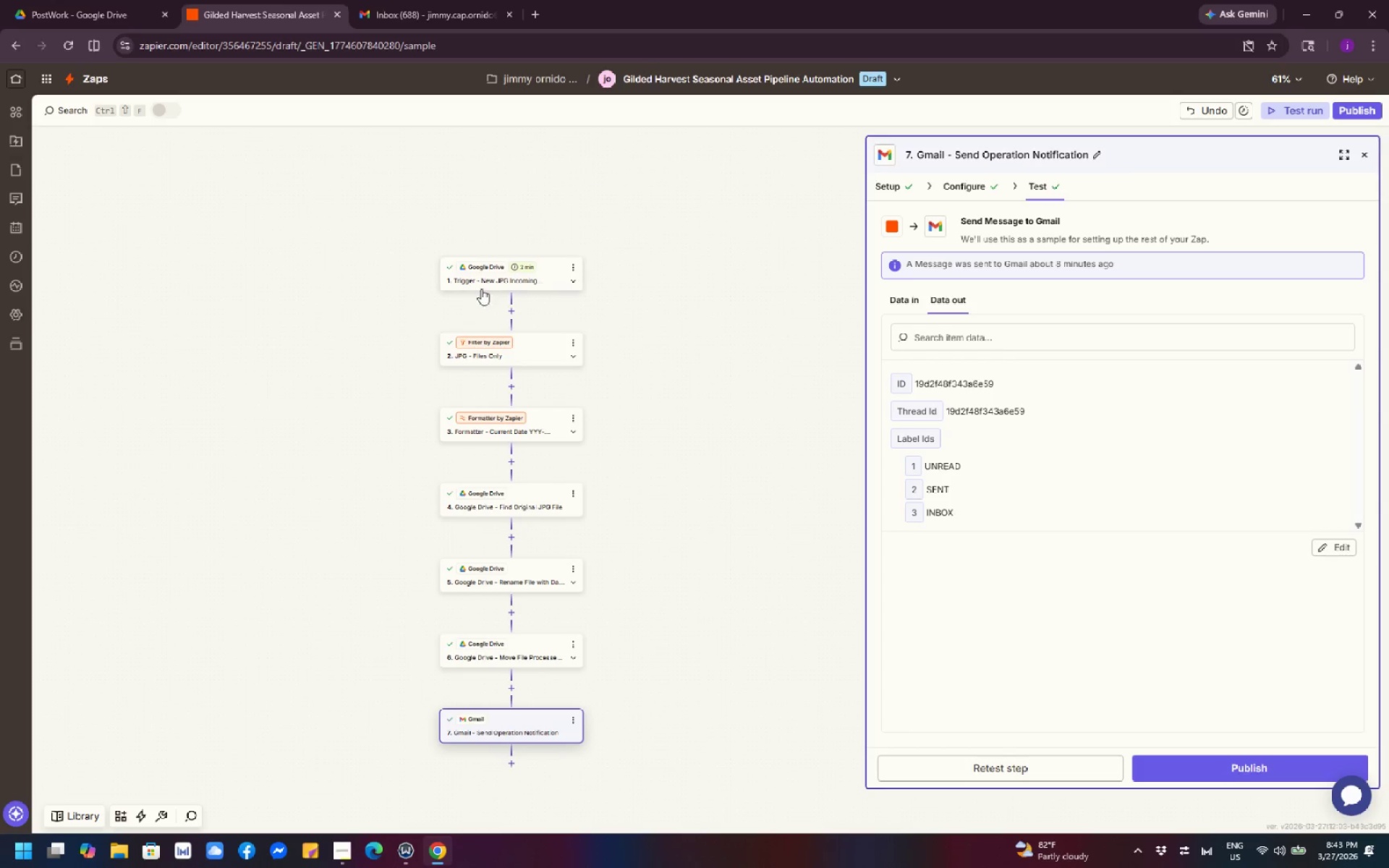 
left_click([969, 177])
 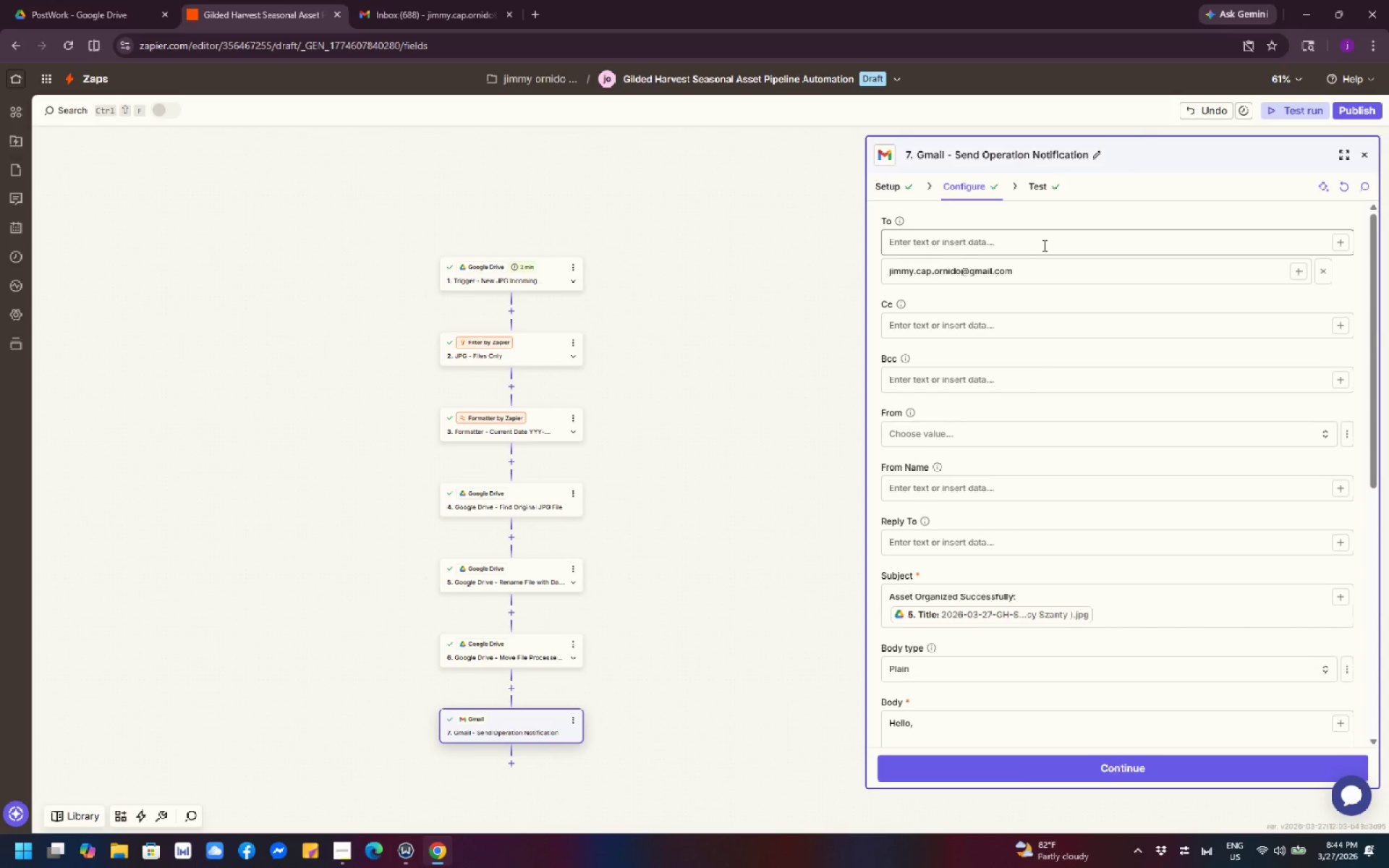 
wait(10.53)
 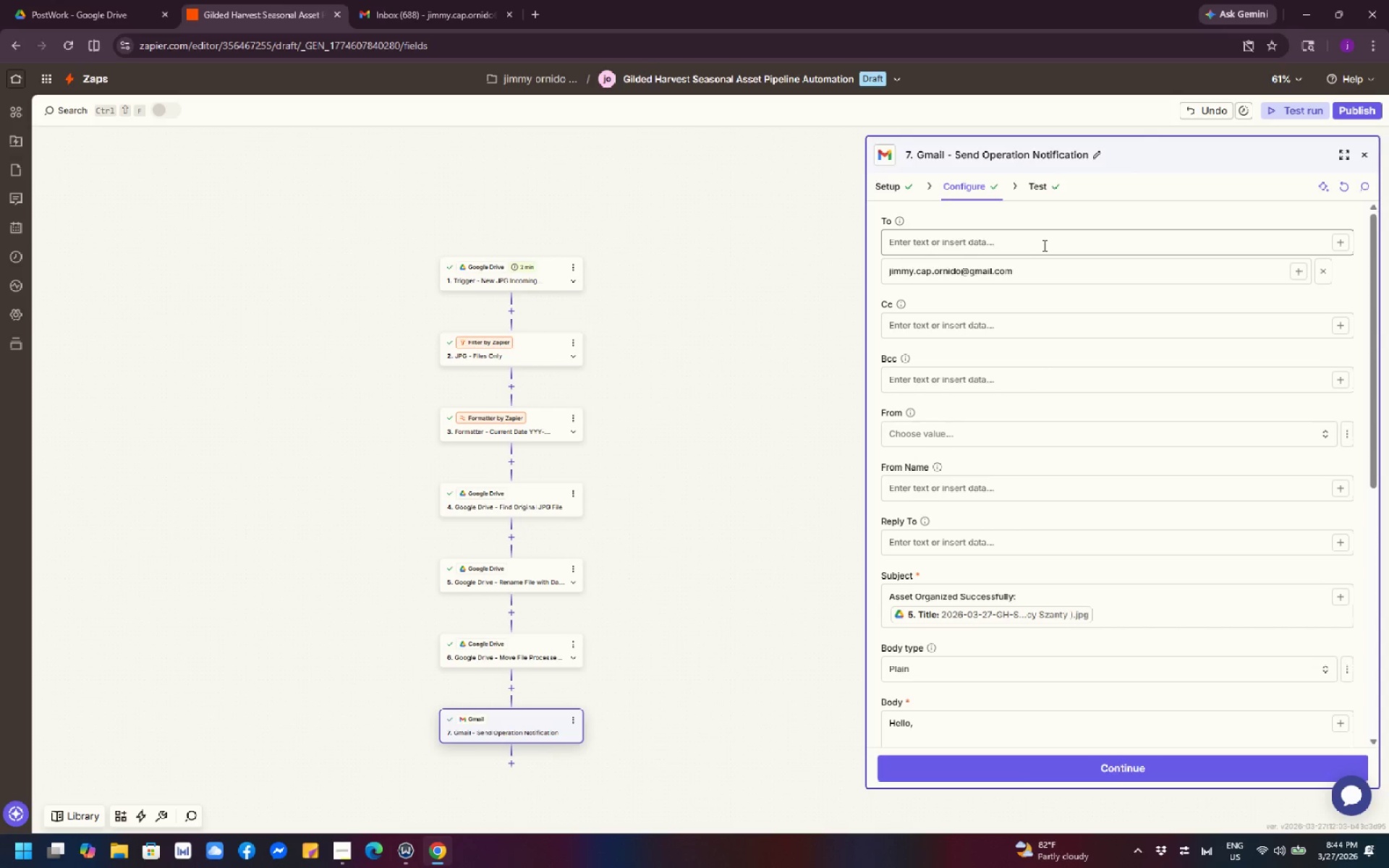 
scroll: coordinate [1028, 328], scroll_direction: down, amount: 5.0
 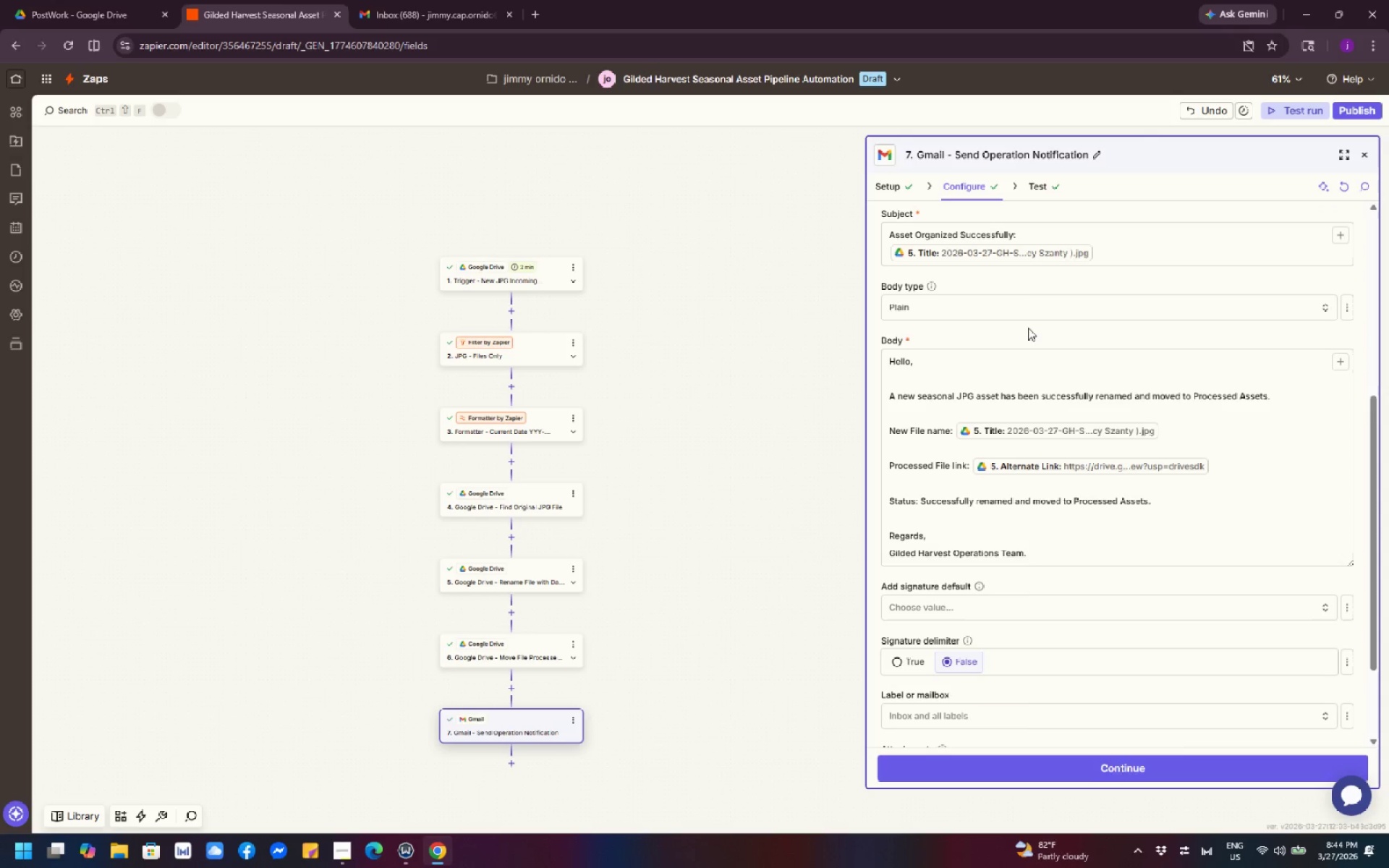 
wait(11.4)
 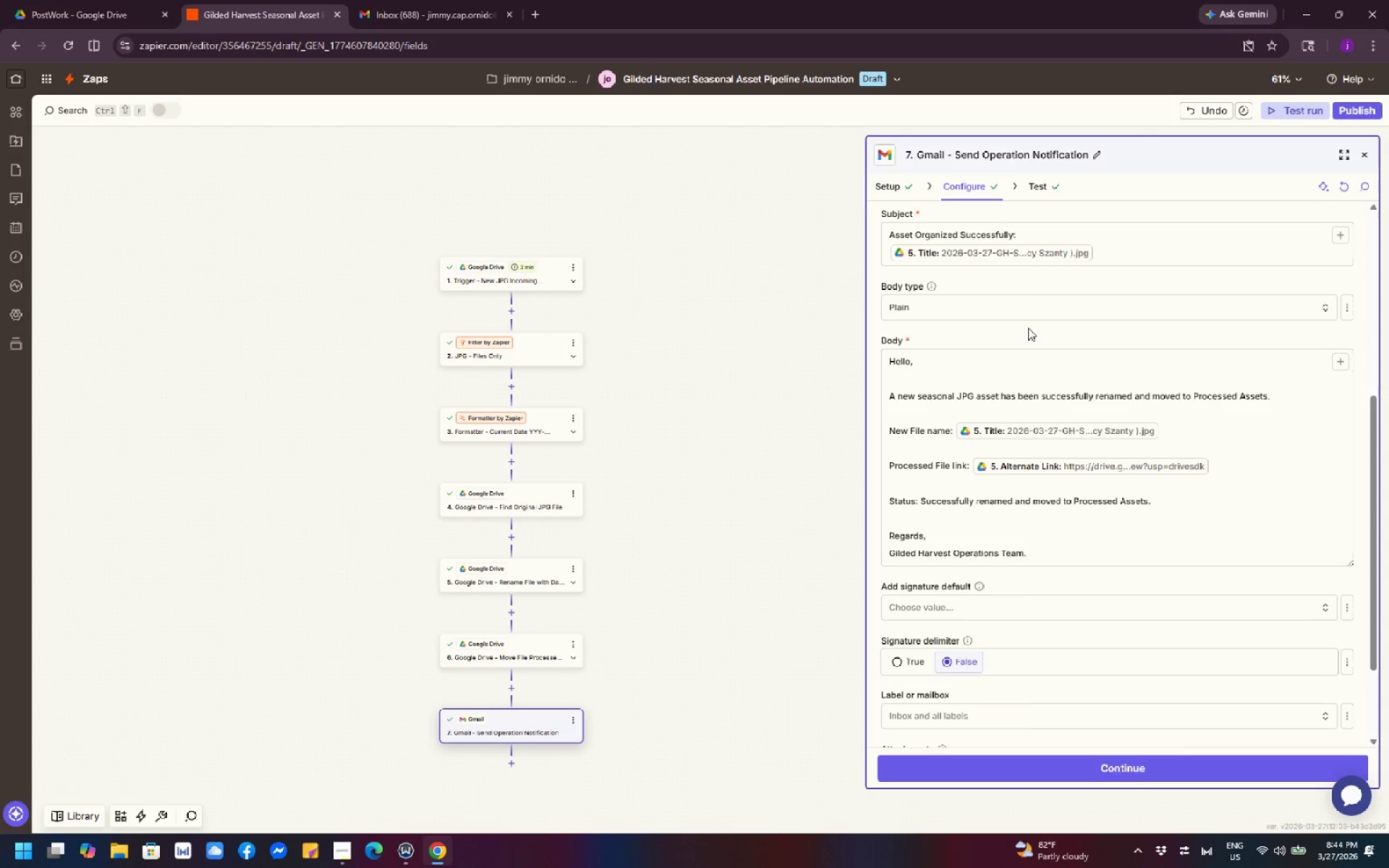 
scroll: coordinate [378, 485], scroll_direction: down, amount: 3.0
 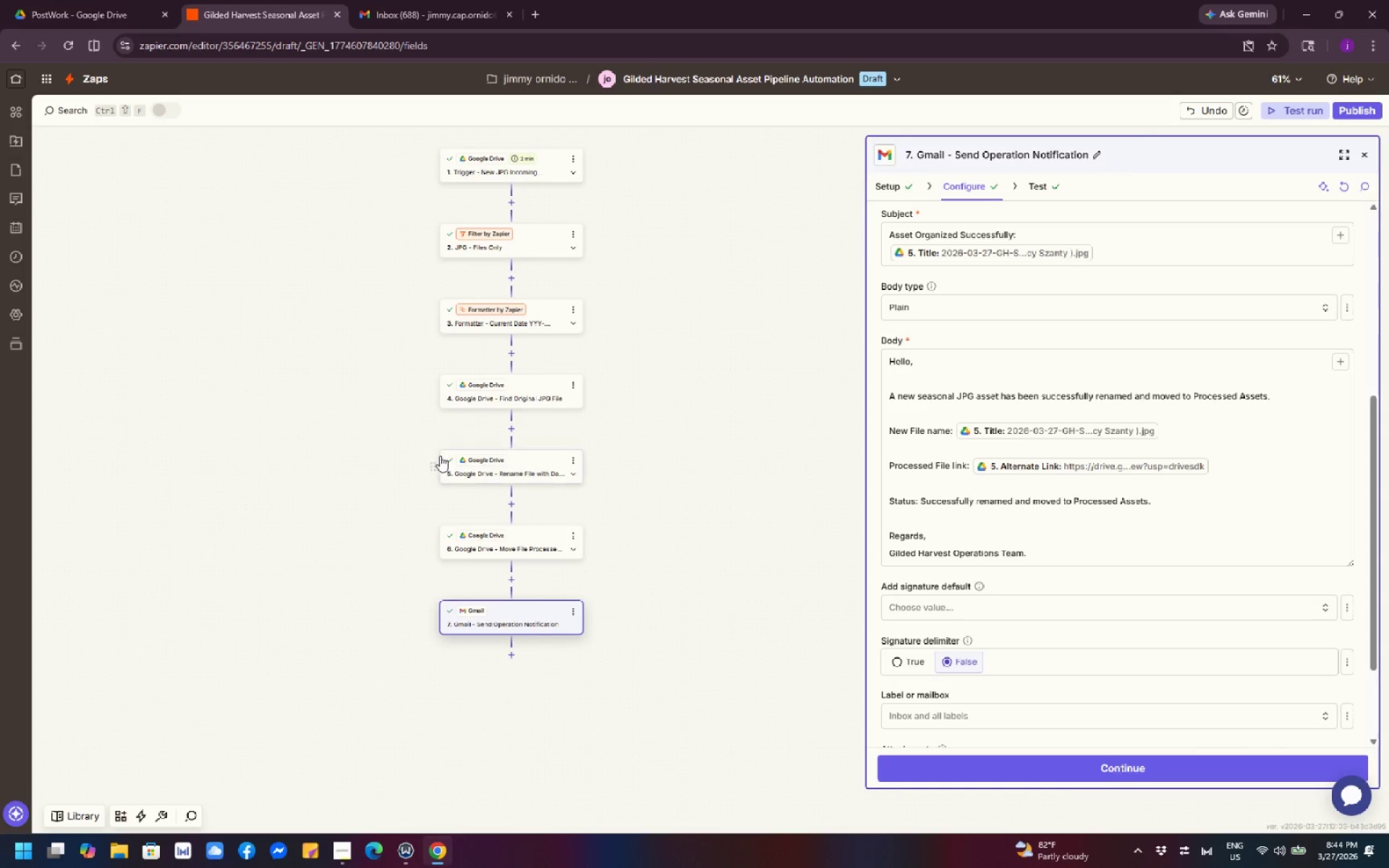 
scroll: coordinate [628, 457], scroll_direction: up, amount: 1.0
 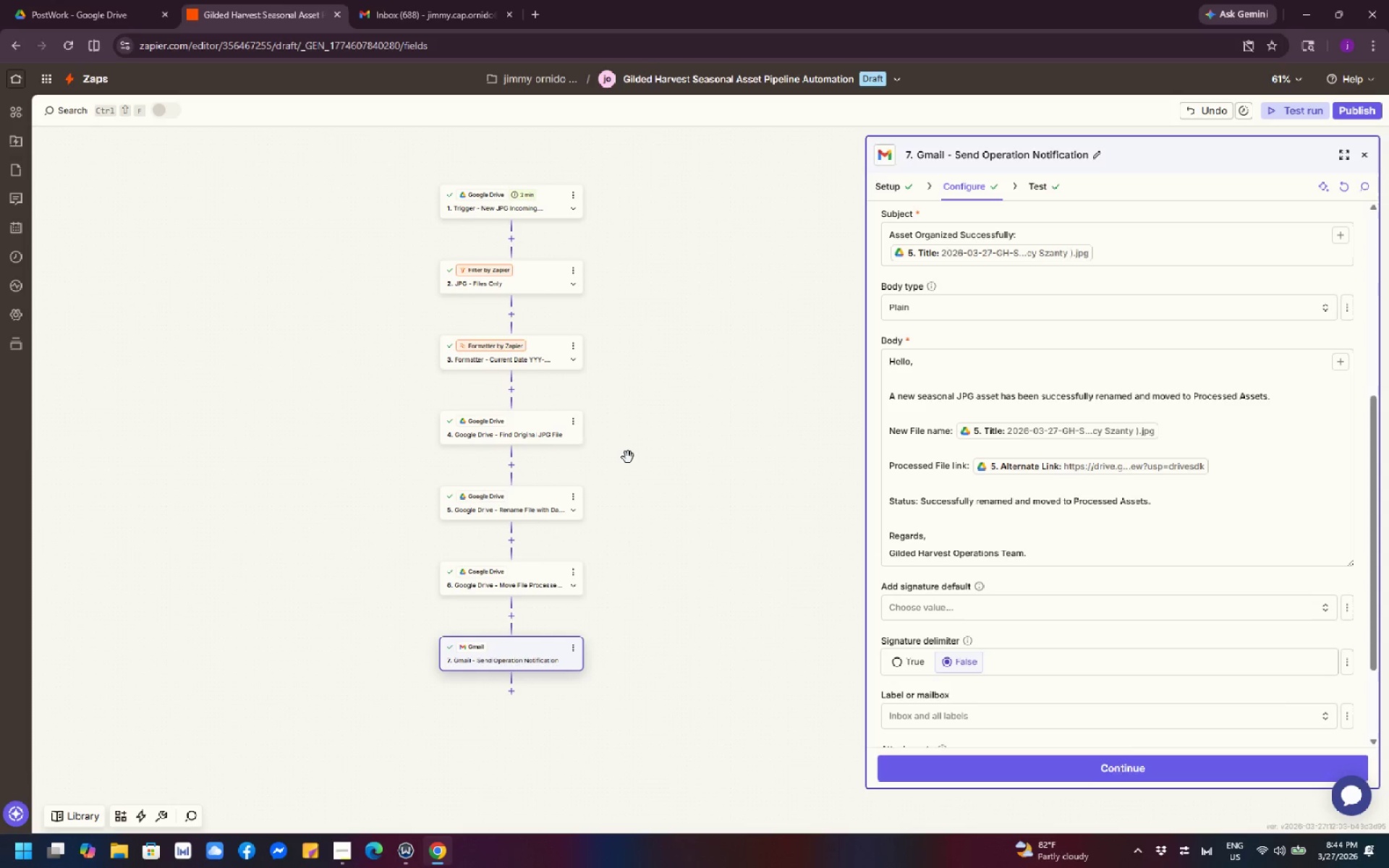 
wait(12.09)
 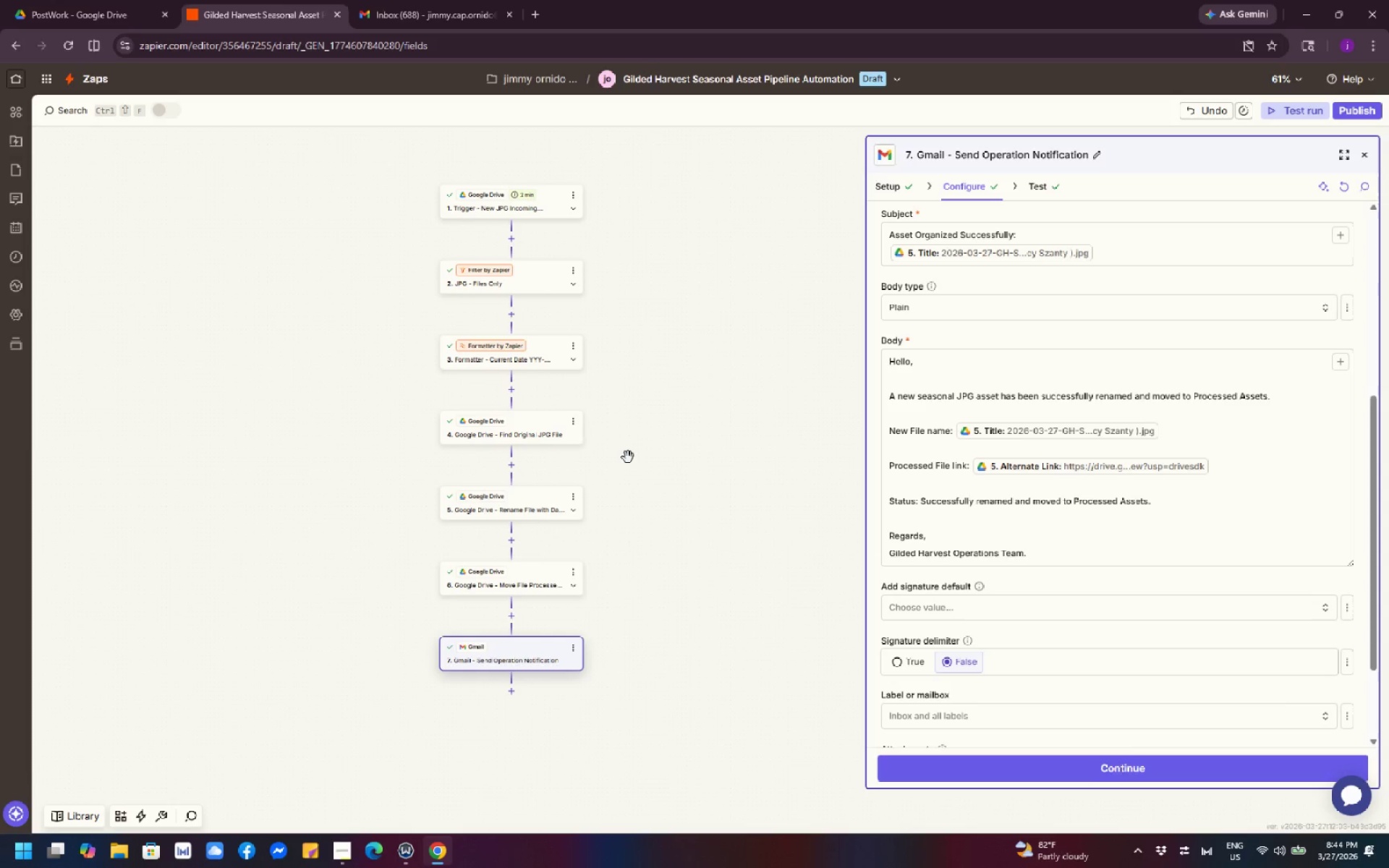 
scroll: coordinate [628, 457], scroll_direction: down, amount: 2.0
 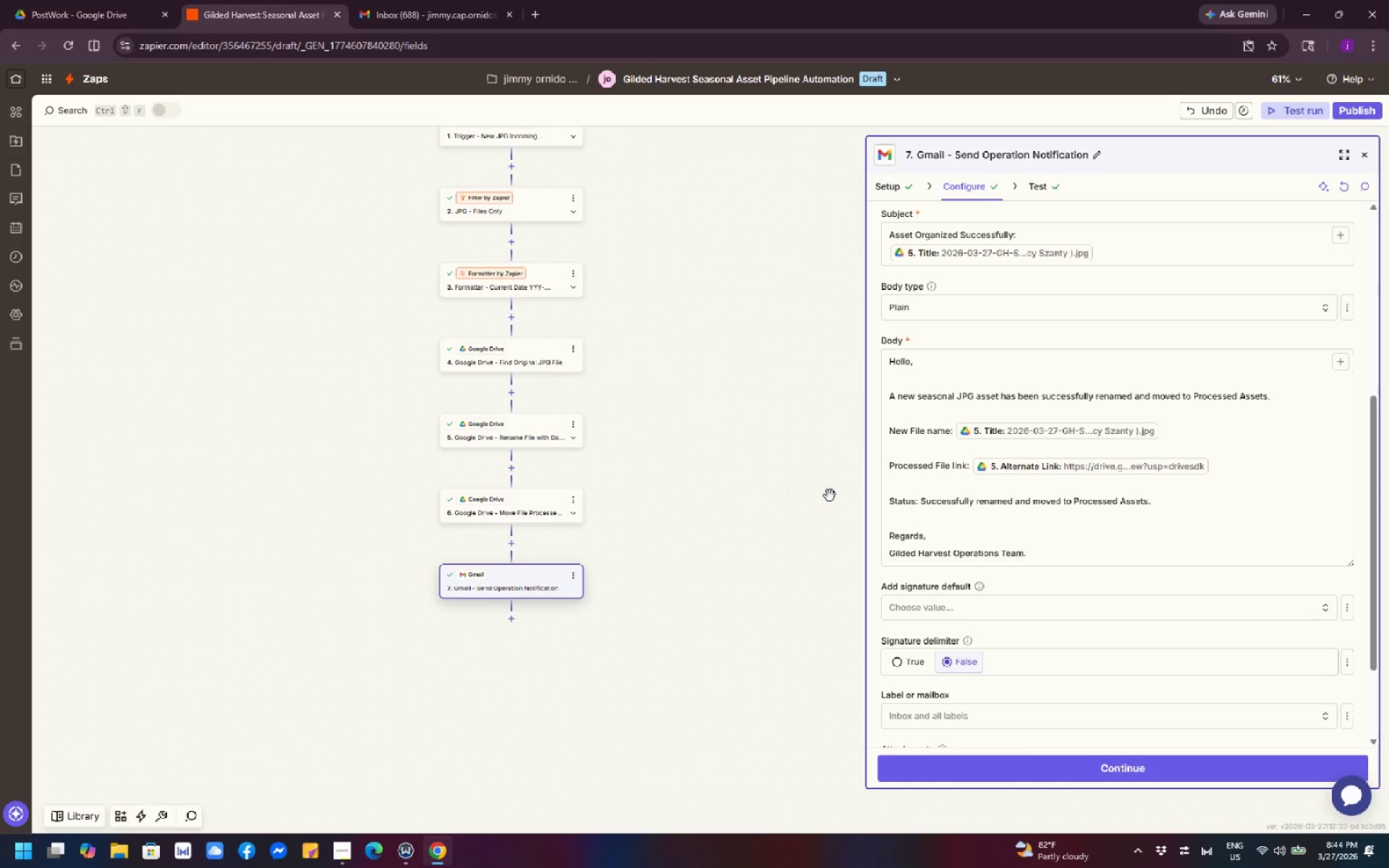 
scroll: coordinate [750, 493], scroll_direction: up, amount: 4.0
 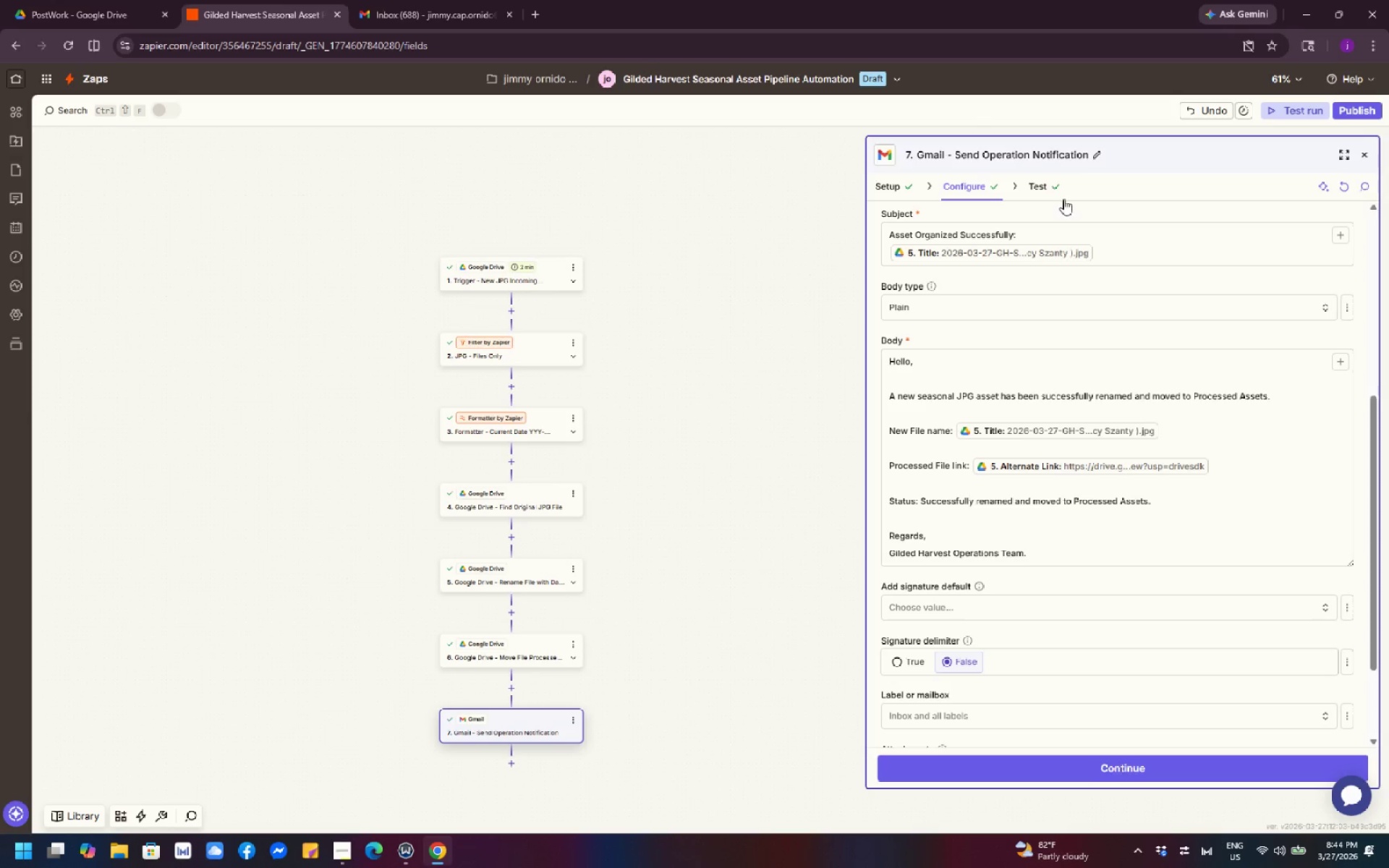 
left_click([1042, 187])
 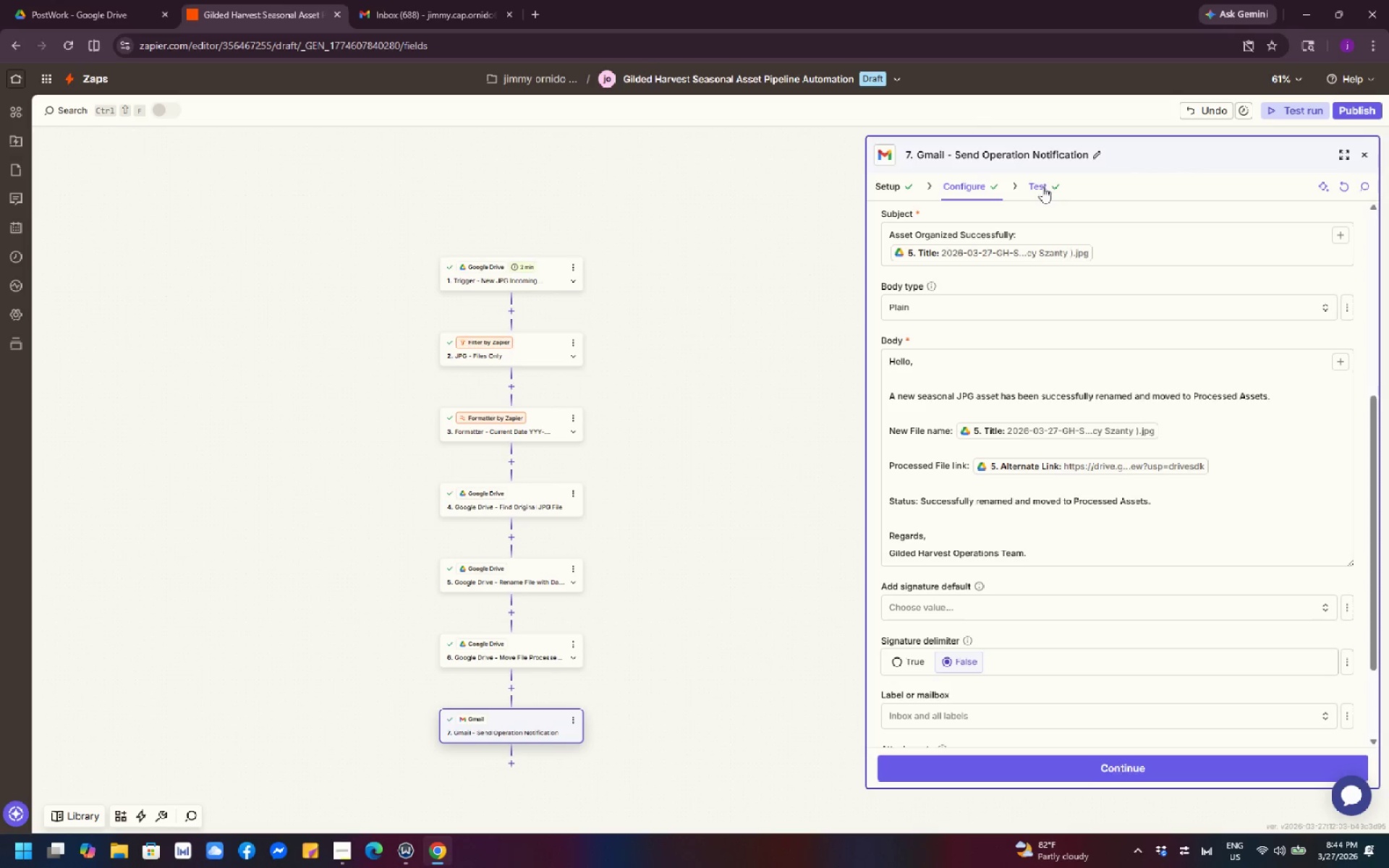 
mouse_move([1035, 187])
 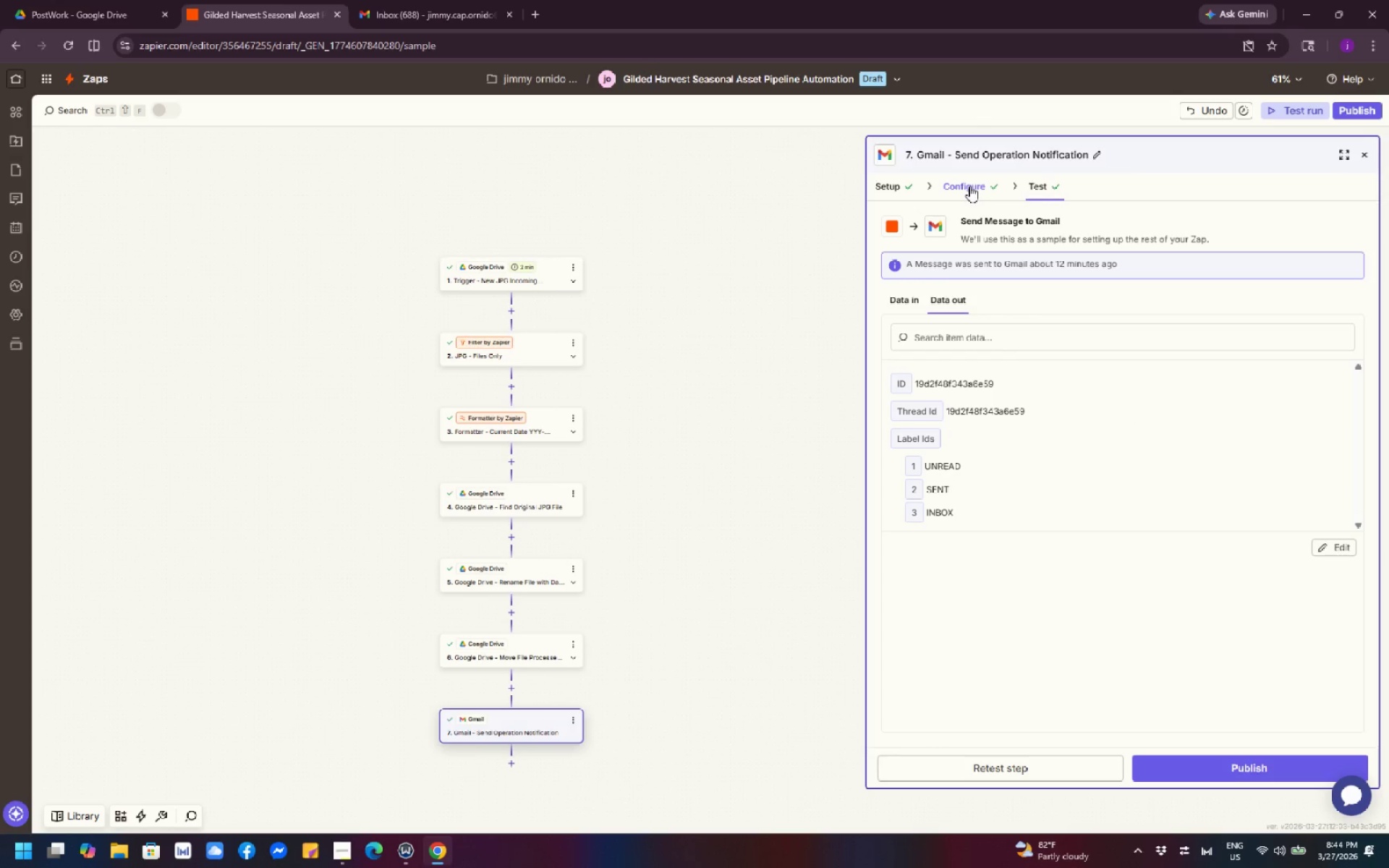 
left_click([969, 186])
 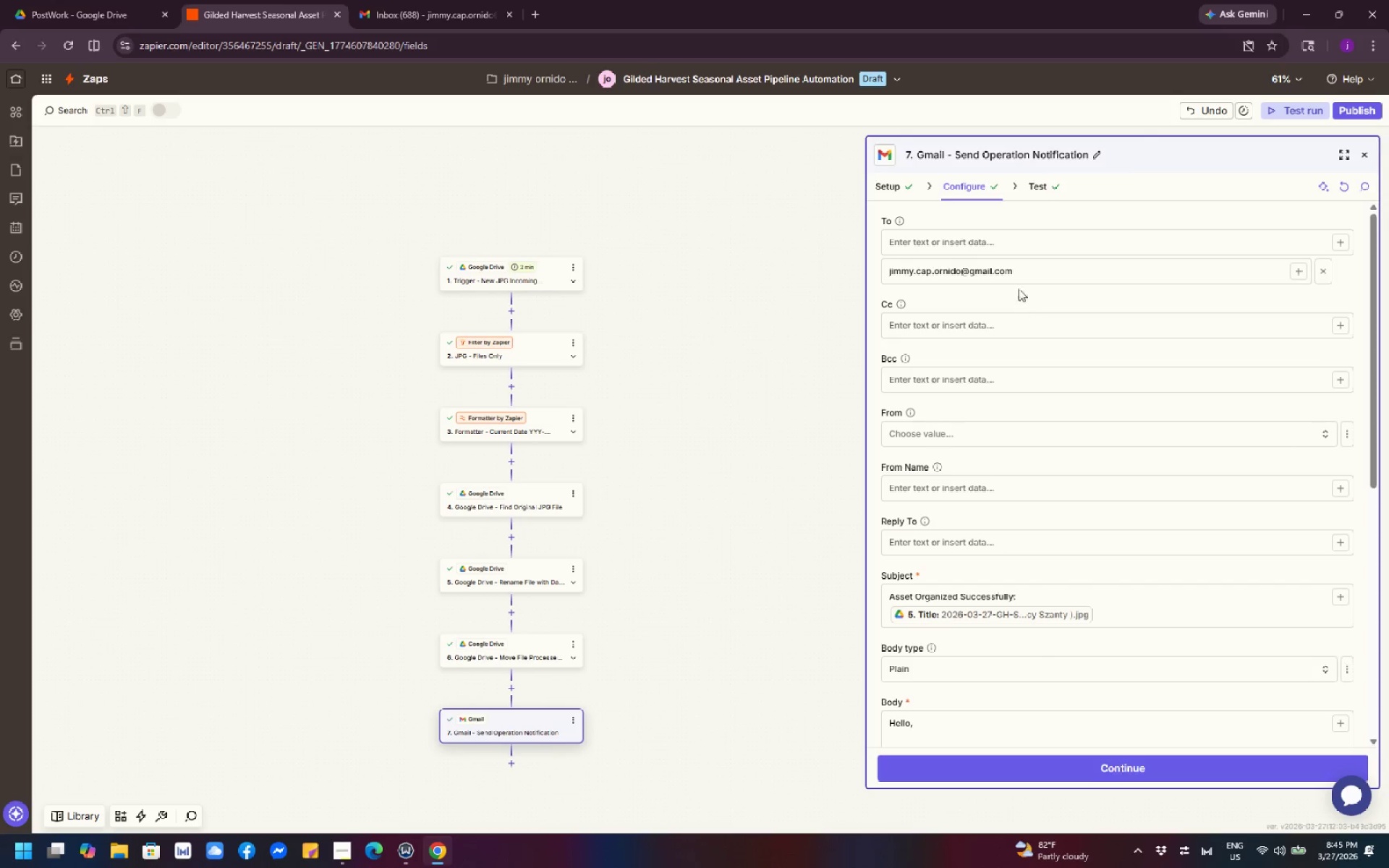 
left_click_drag(start_coordinate=[1030, 270], to_coordinate=[876, 286])
 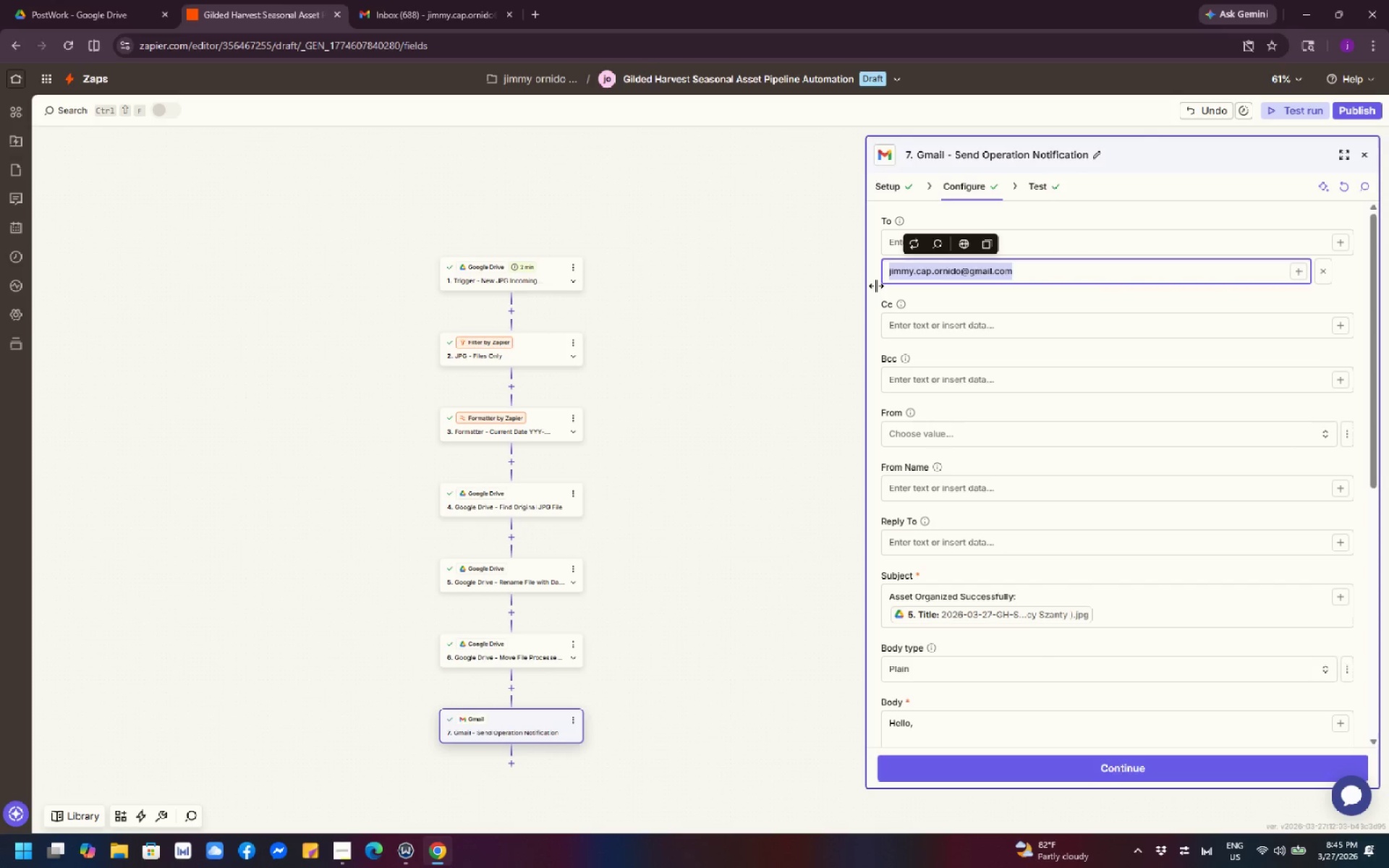 
key(Backspace)
 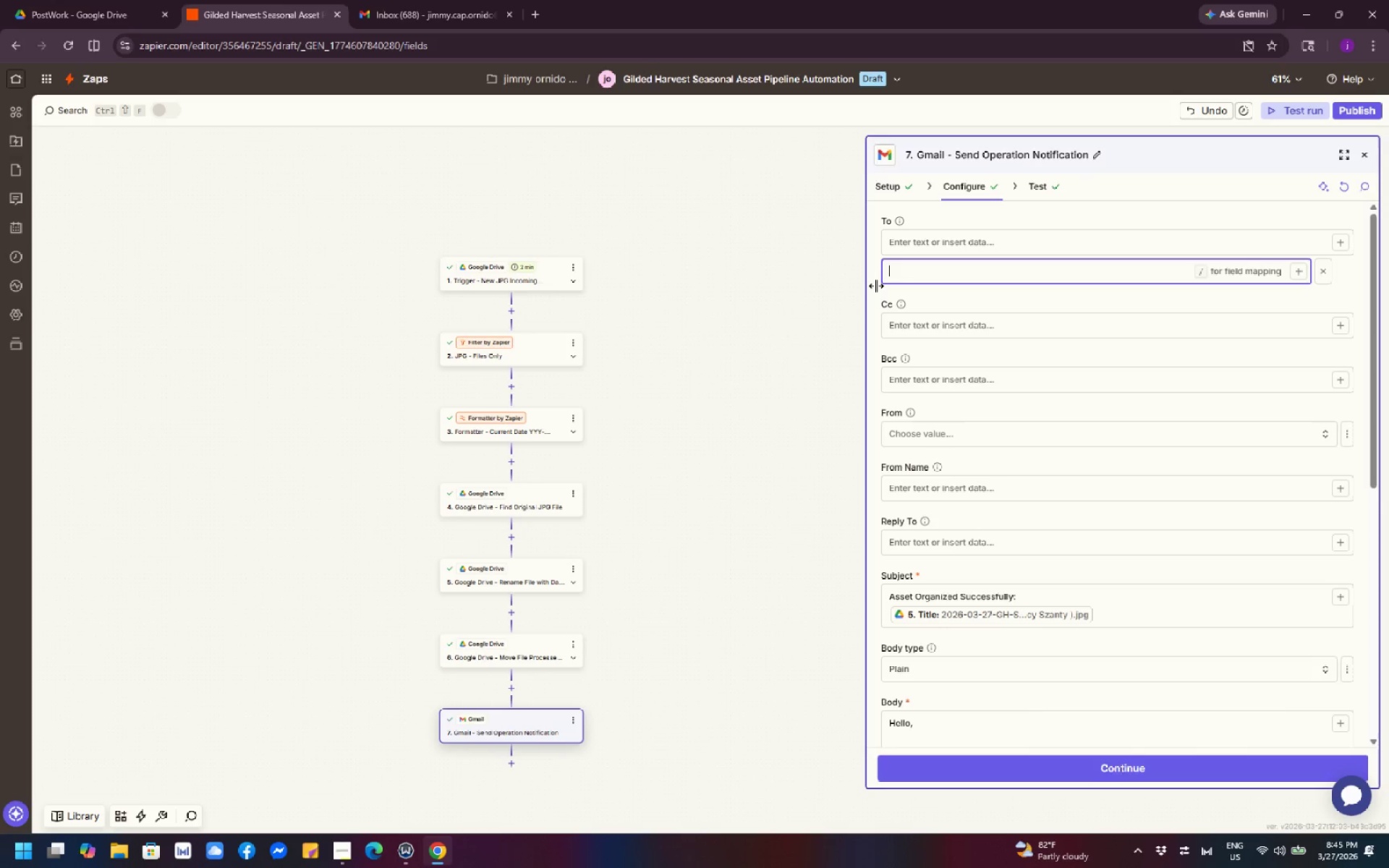 
wait(7.53)
 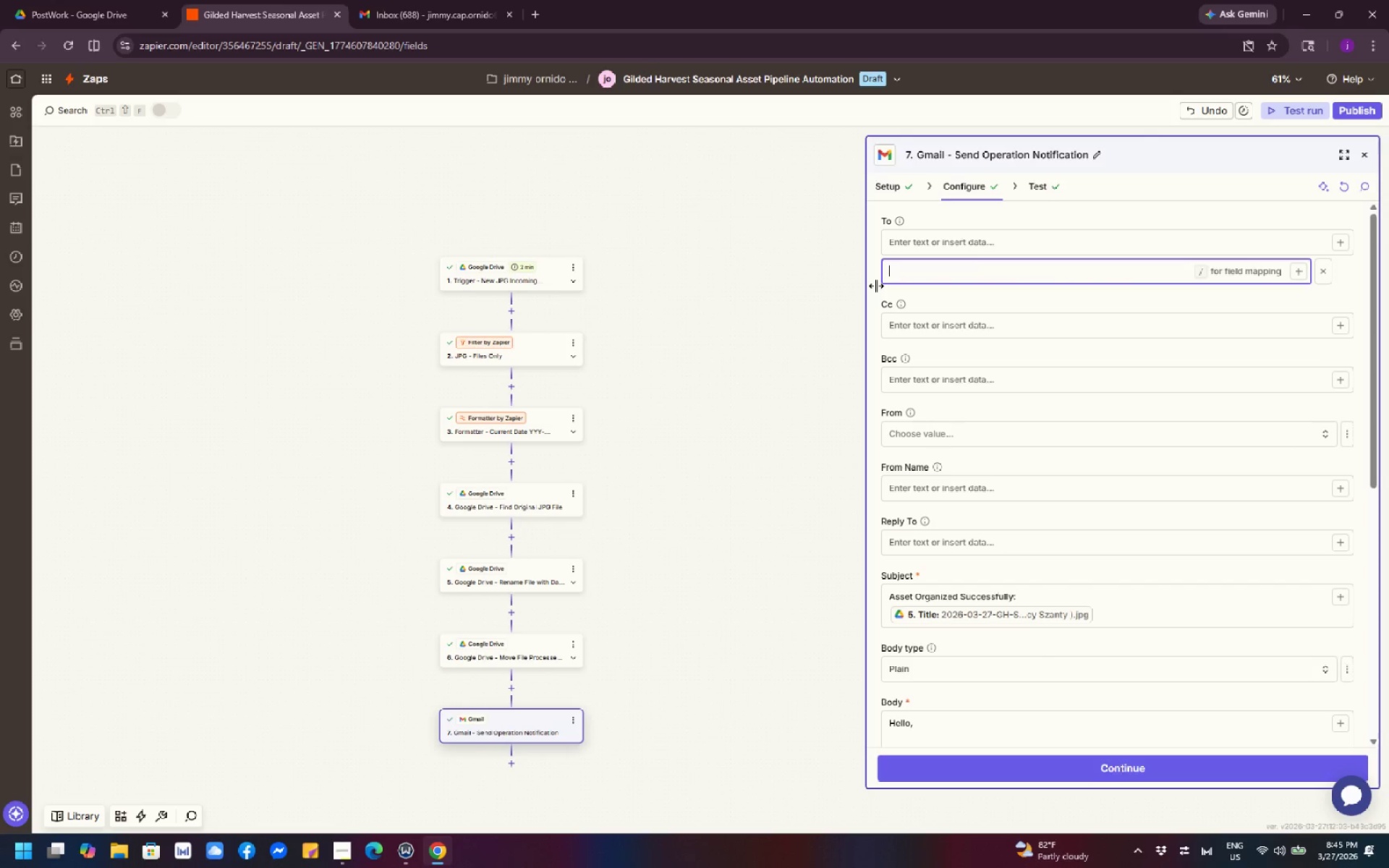 
scroll: coordinate [938, 315], scroll_direction: down, amount: 2.0
 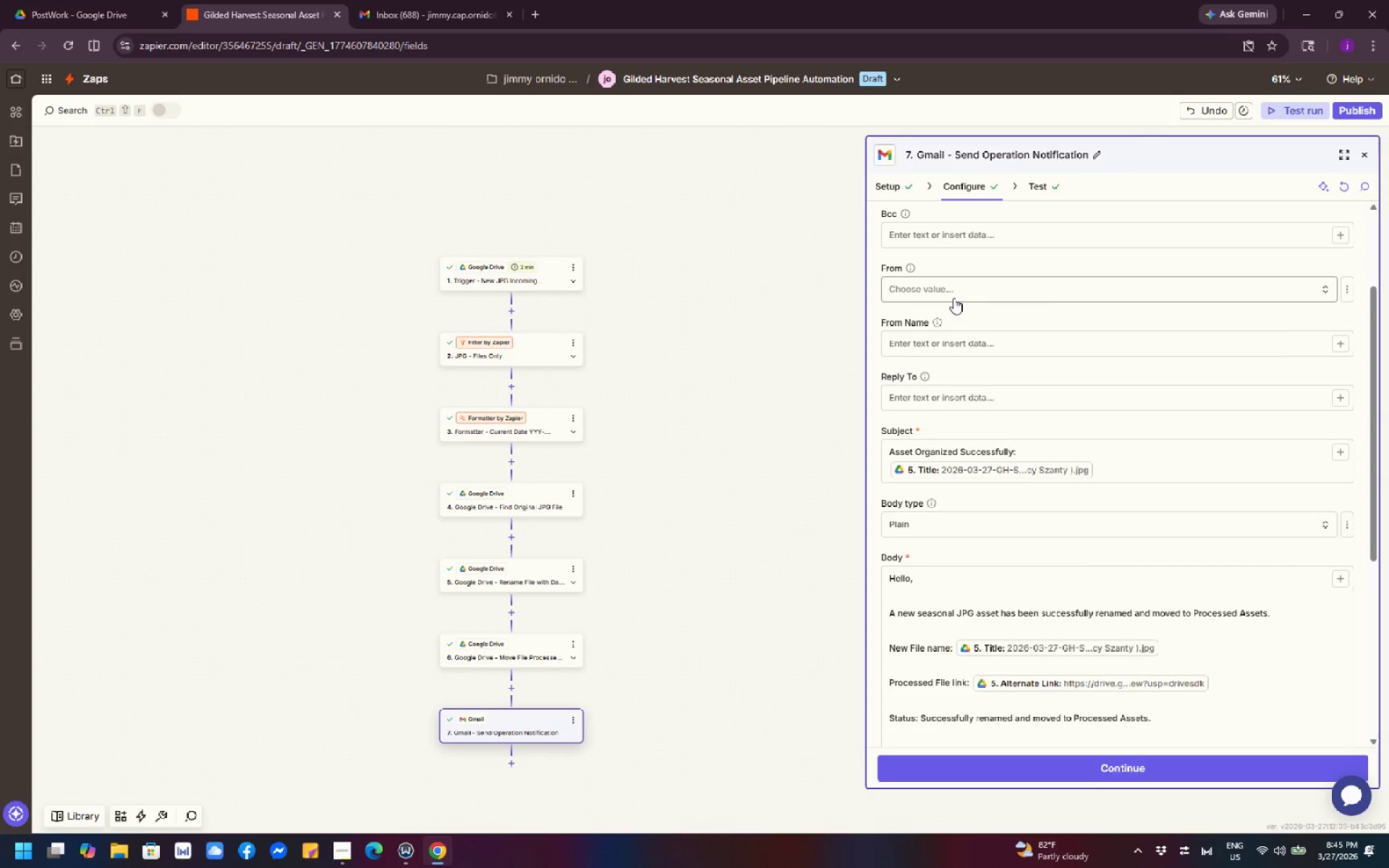 
scroll: coordinate [996, 263], scroll_direction: up, amount: 2.0
 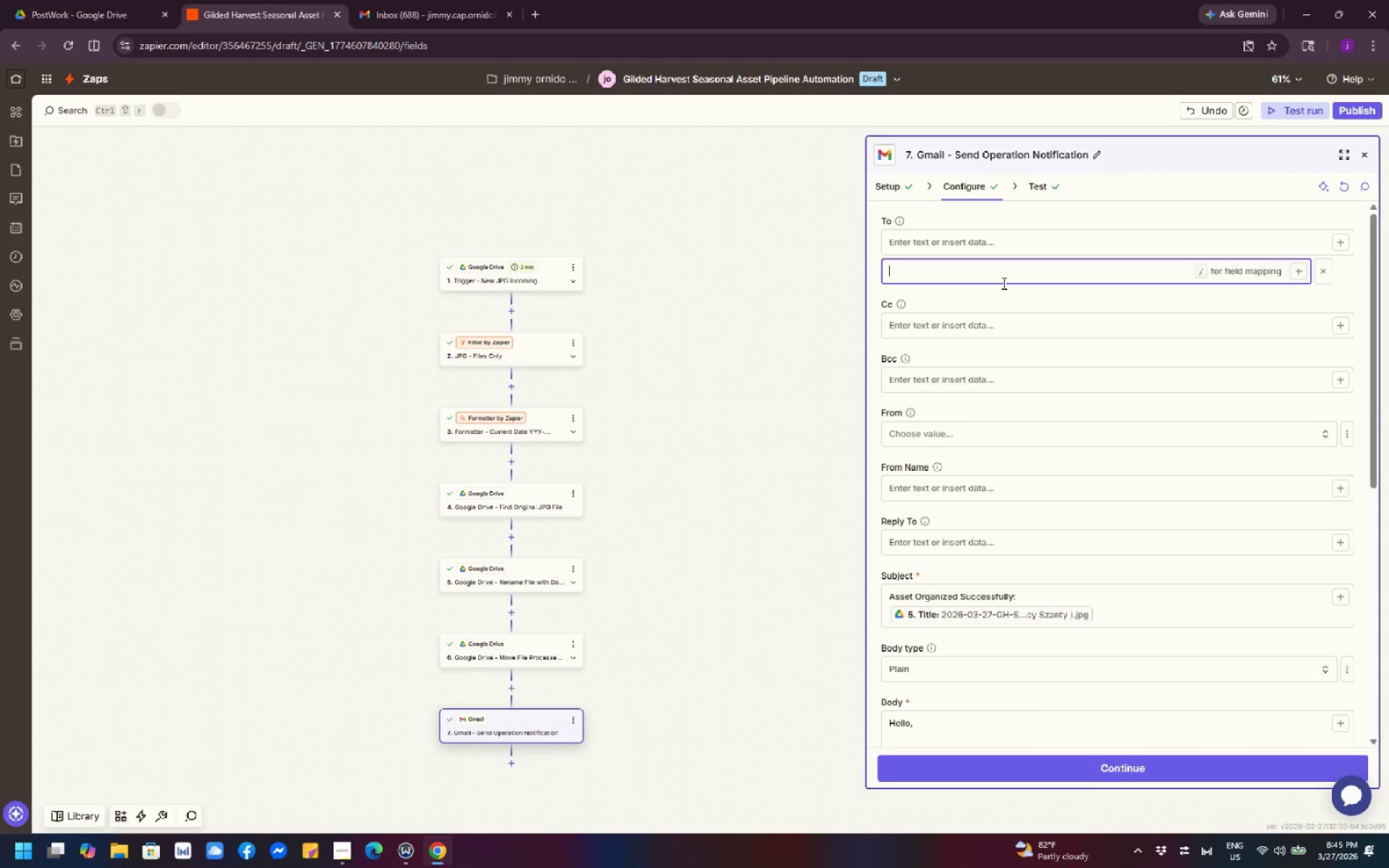 
type(agustinez.stephen@gamil.com)
 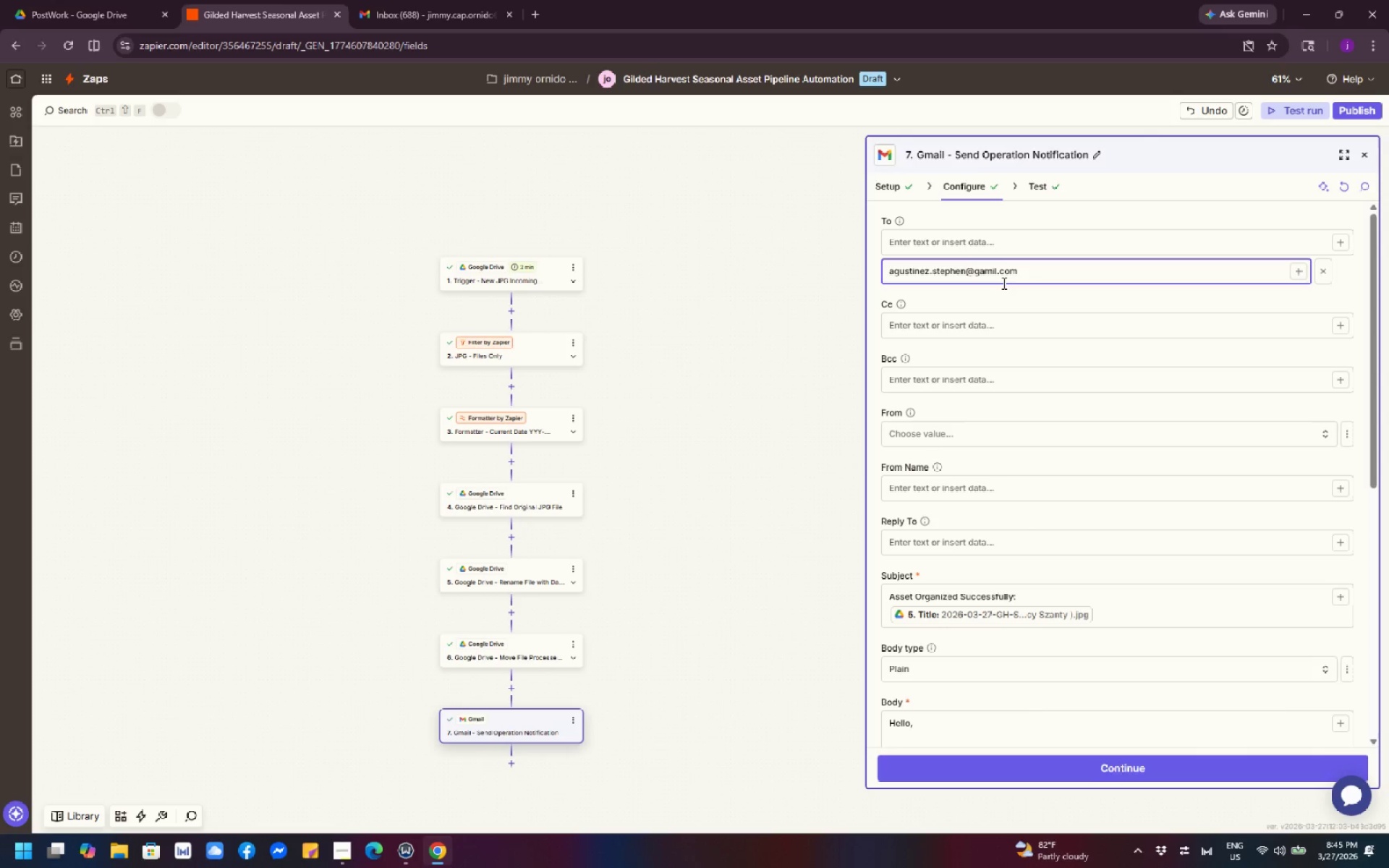 
wait(10.44)
 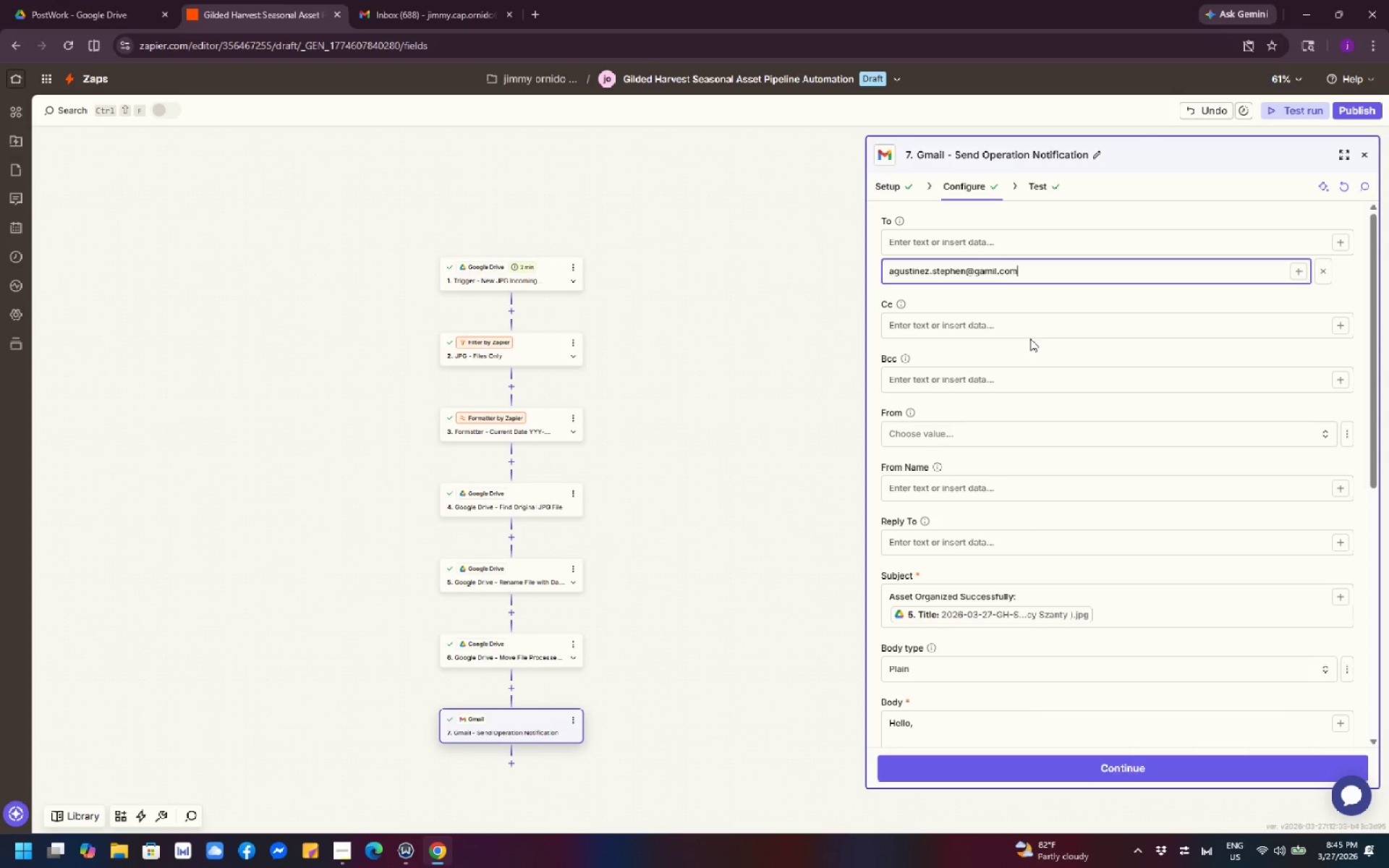 
key(Backspace)
key(Backspace)
key(Backspace)
key(Backspace)
key(Backspace)
key(Backspace)
key(Backspace)
key(Backspace)
type(mail.com)
 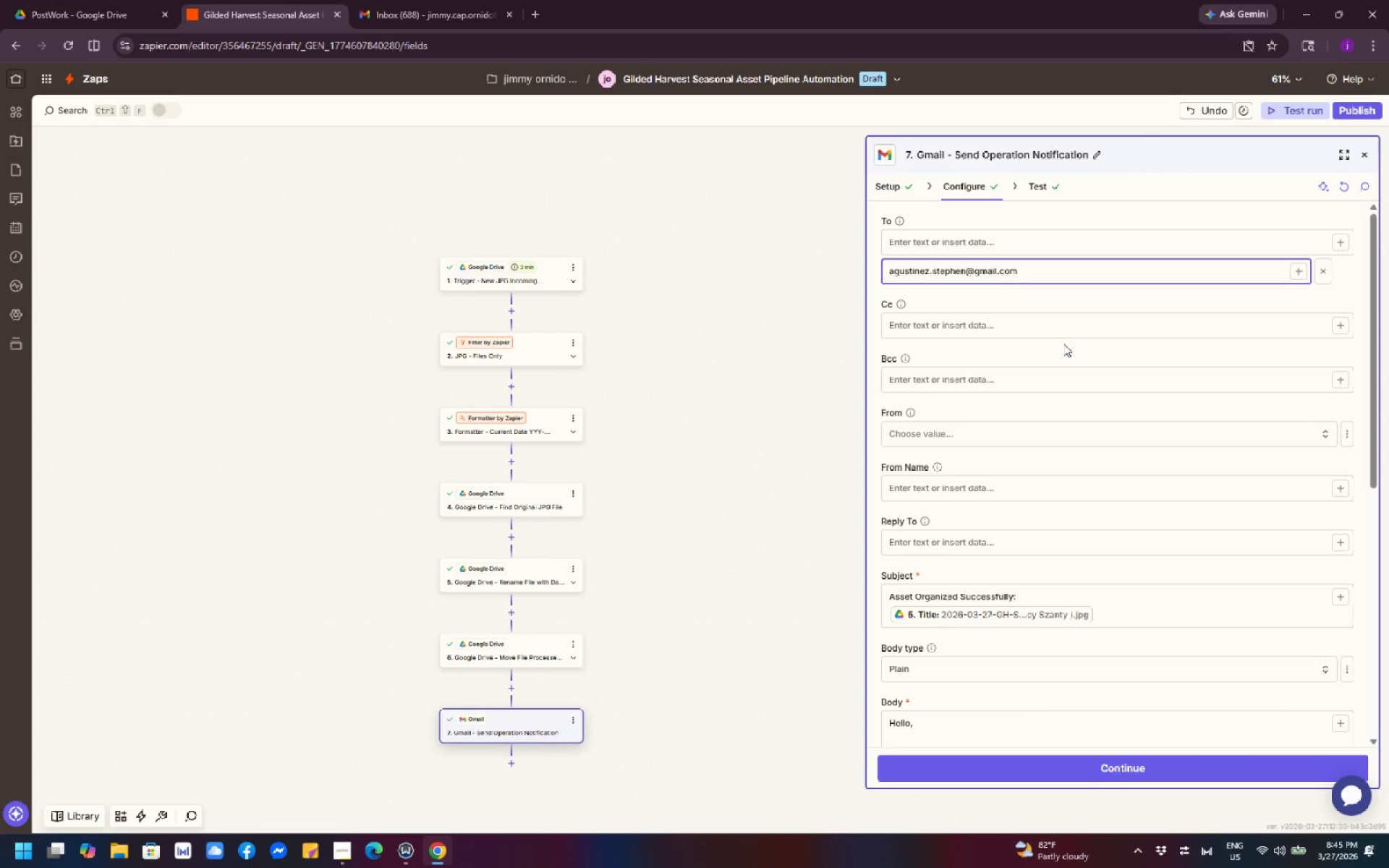 
wait(11.0)
 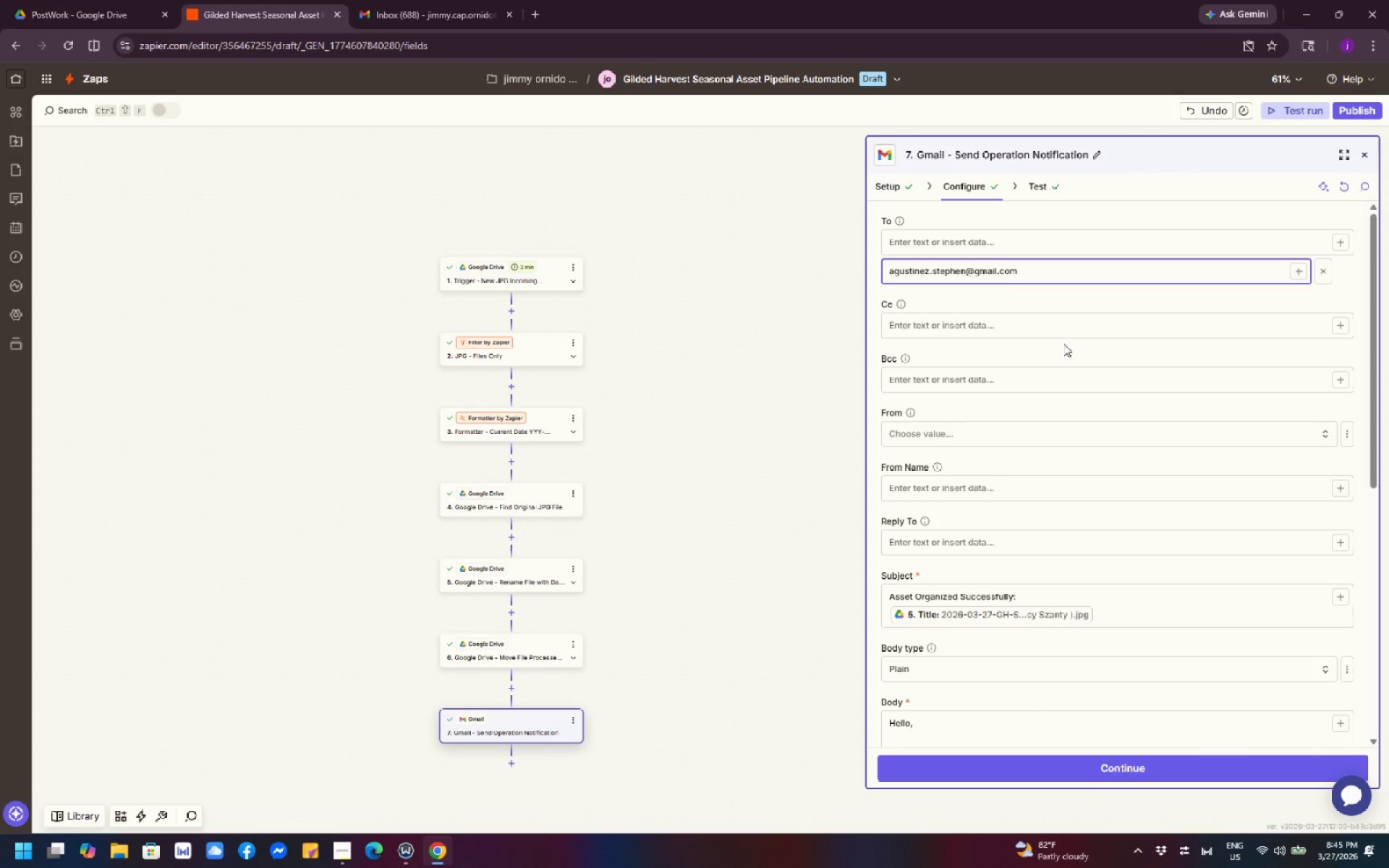 
left_click([1131, 774])
 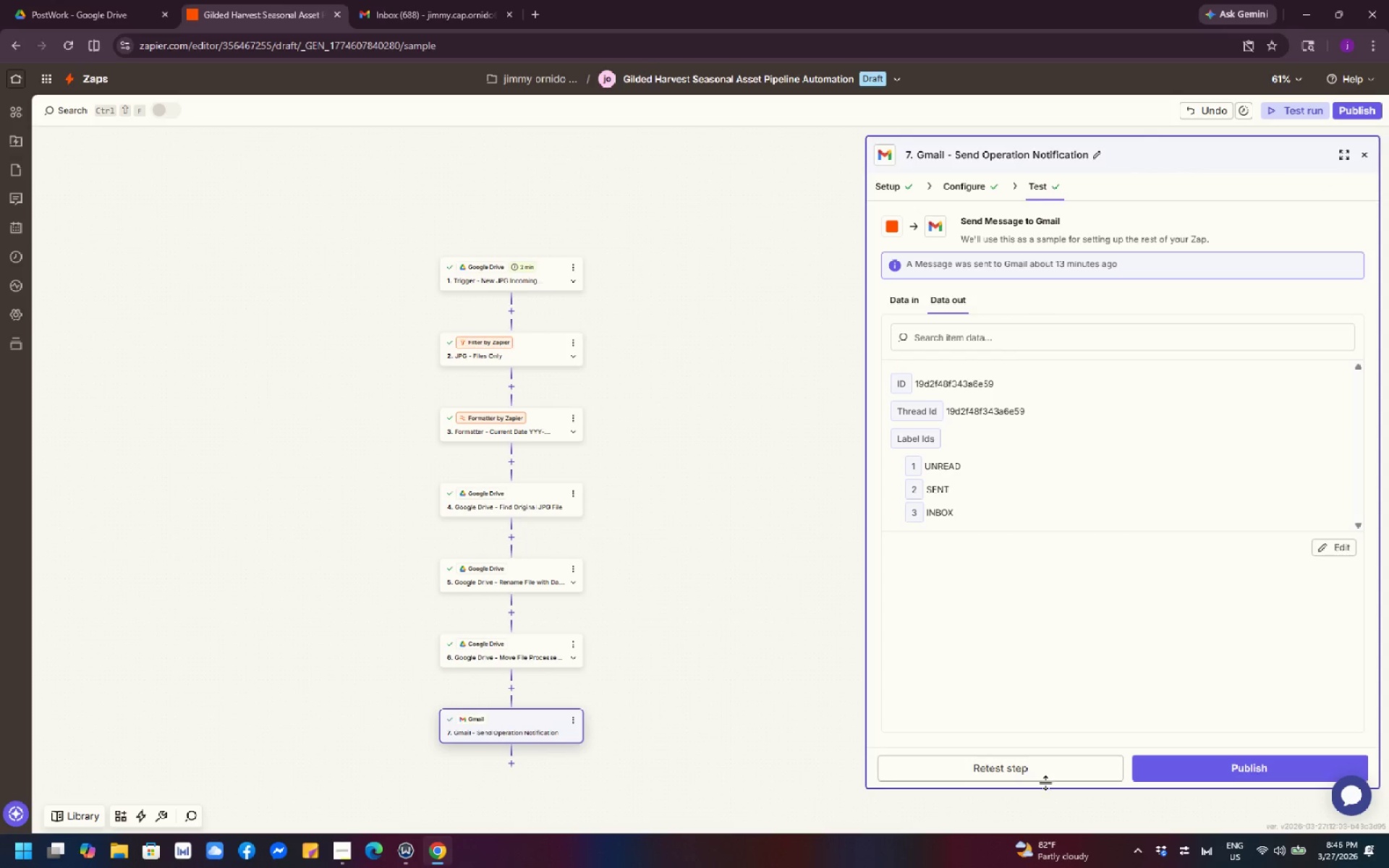 
wait(8.3)
 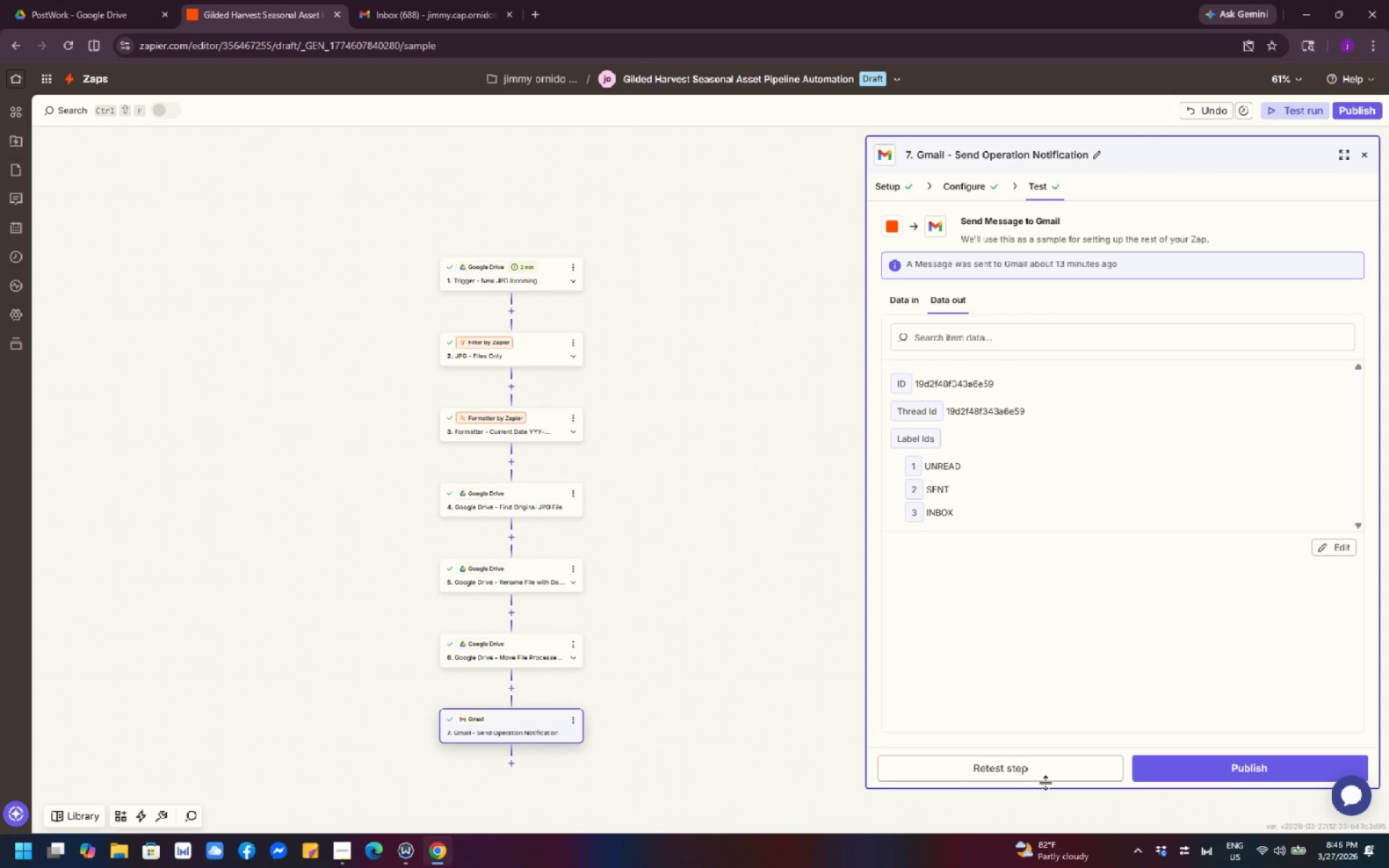 
left_click([992, 770])
 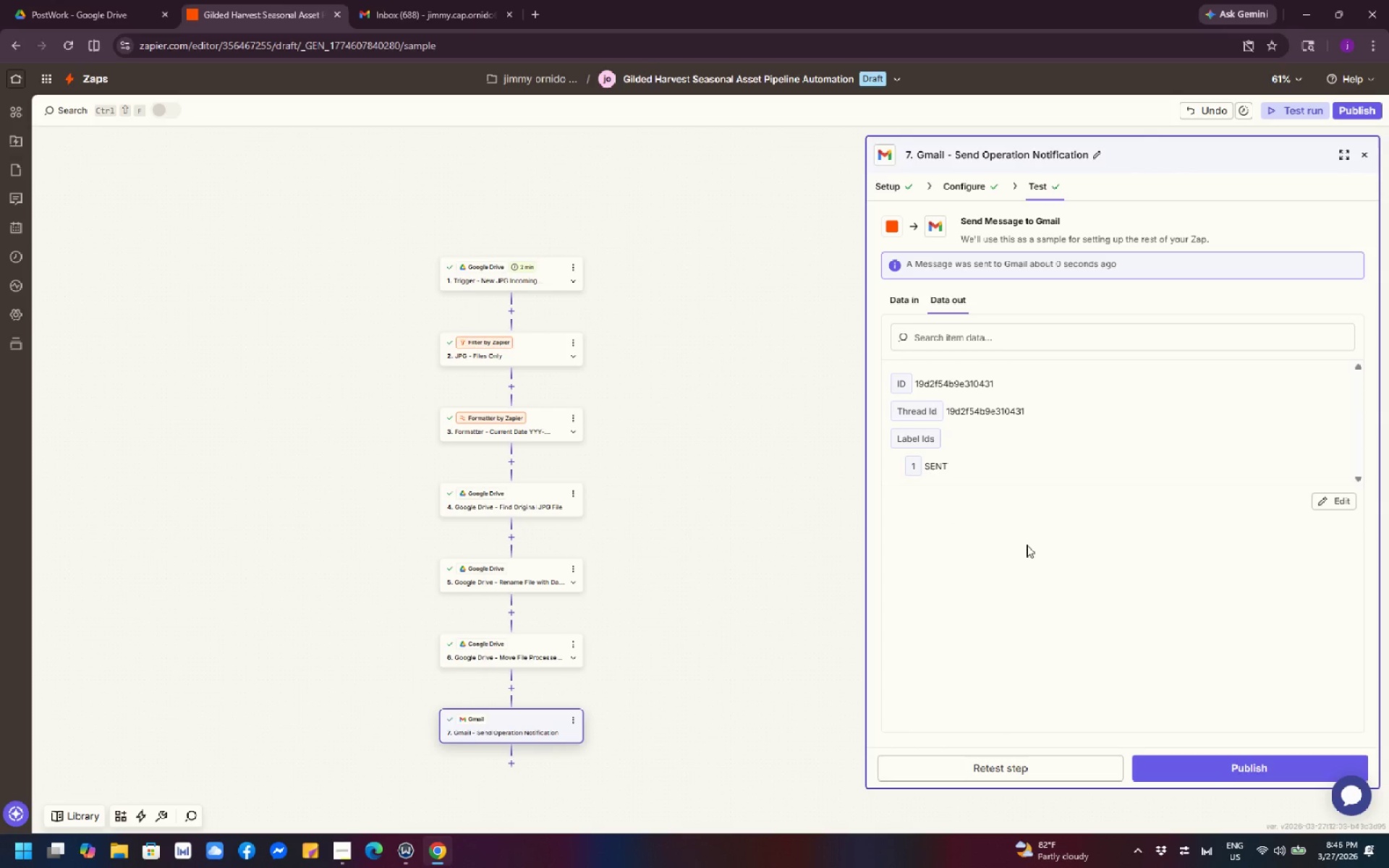 
wait(18.05)
 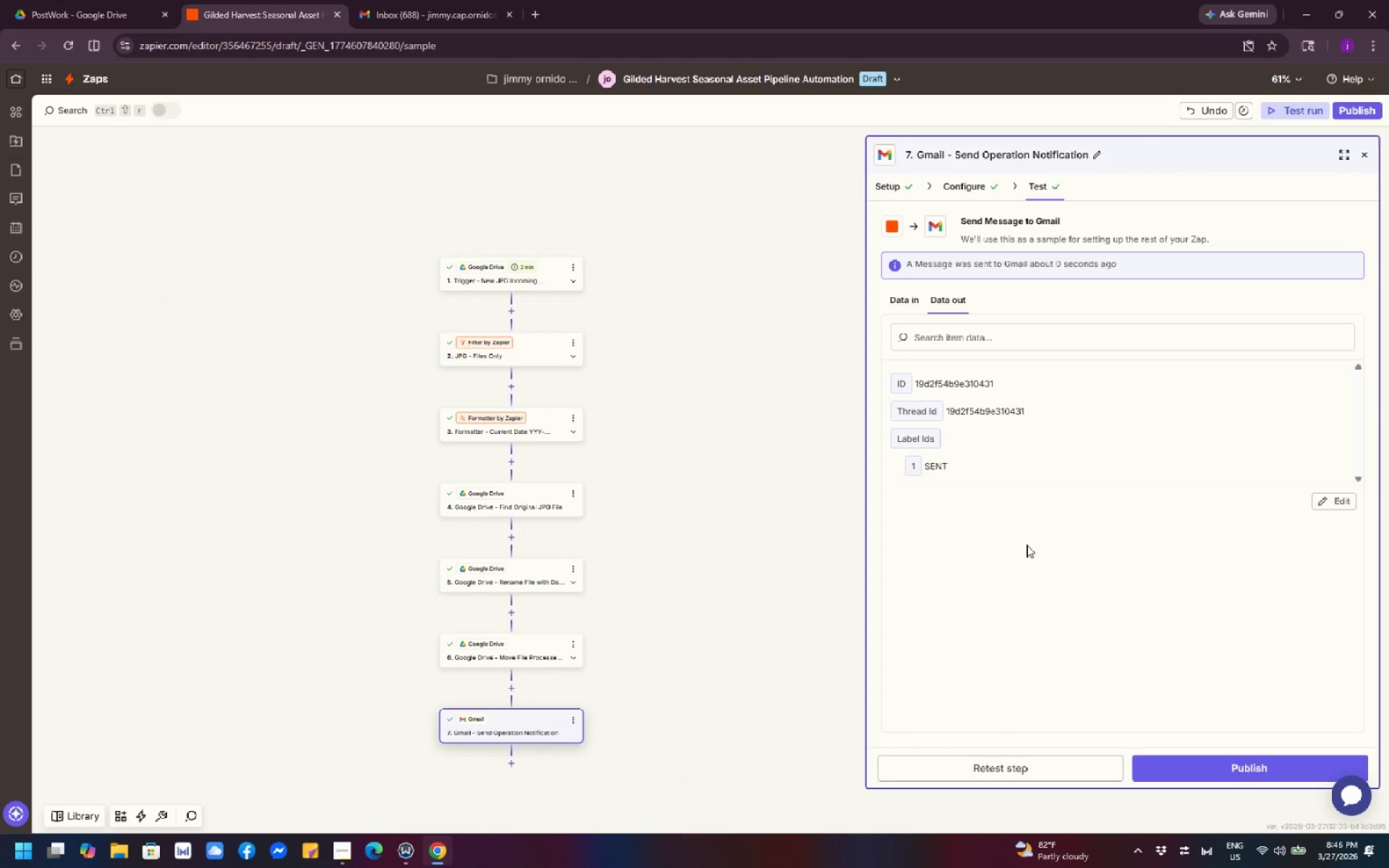 
scroll: coordinate [957, 540], scroll_direction: up, amount: 2.0
 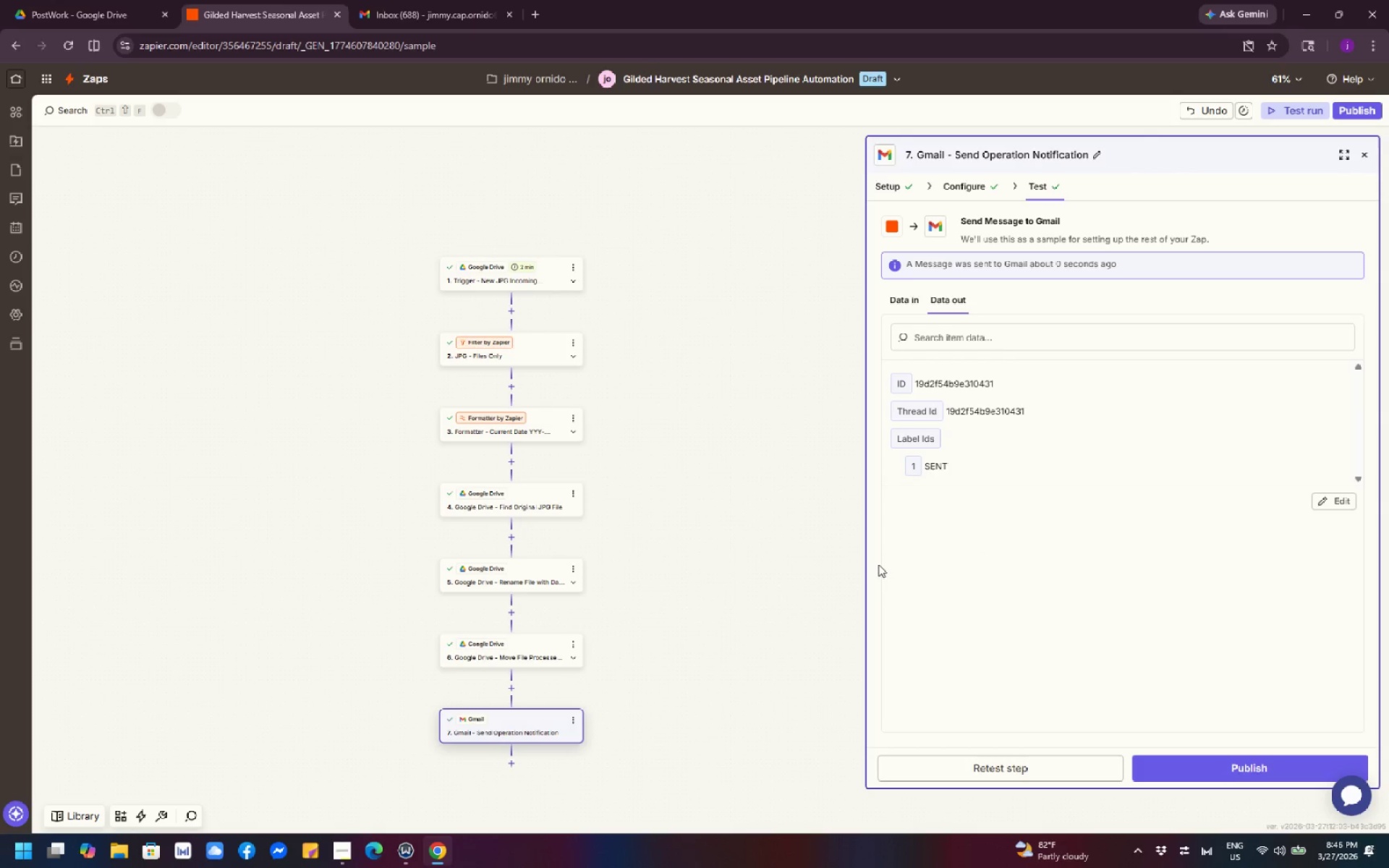 
scroll: coordinate [528, 569], scroll_direction: down, amount: 2.0
 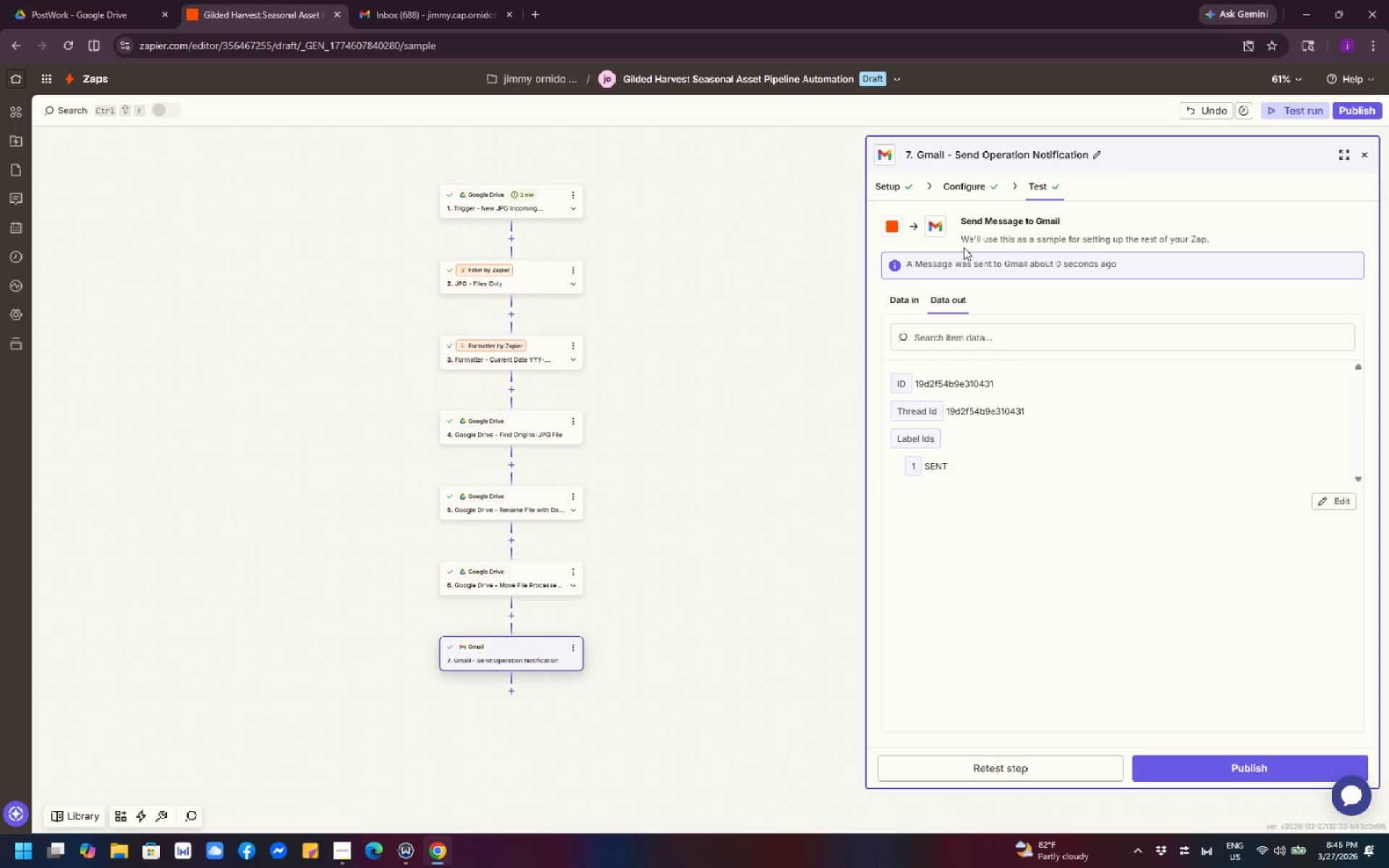 
wait(15.81)
 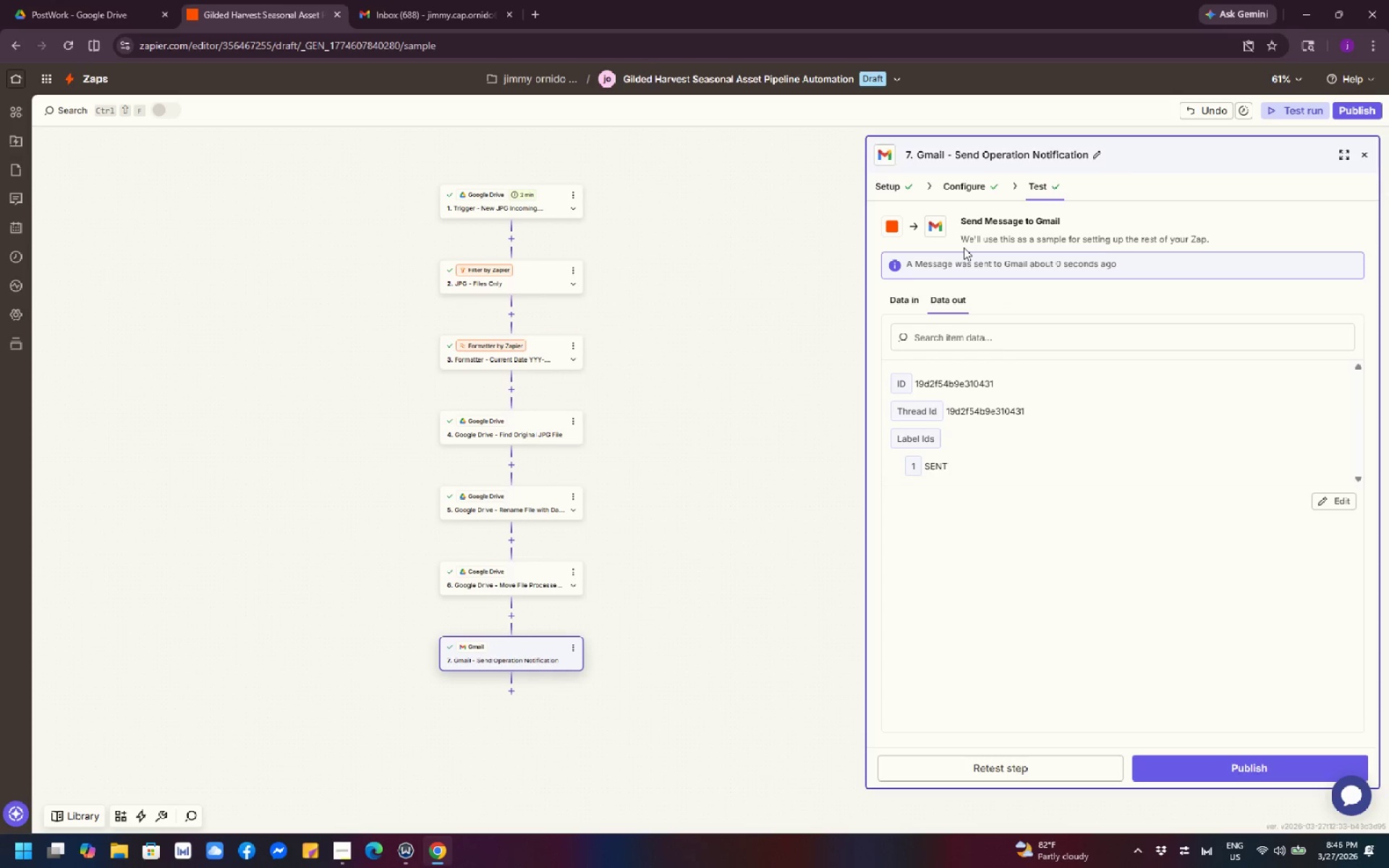 
scroll: coordinate [756, 412], scroll_direction: none, amount: 0.0
 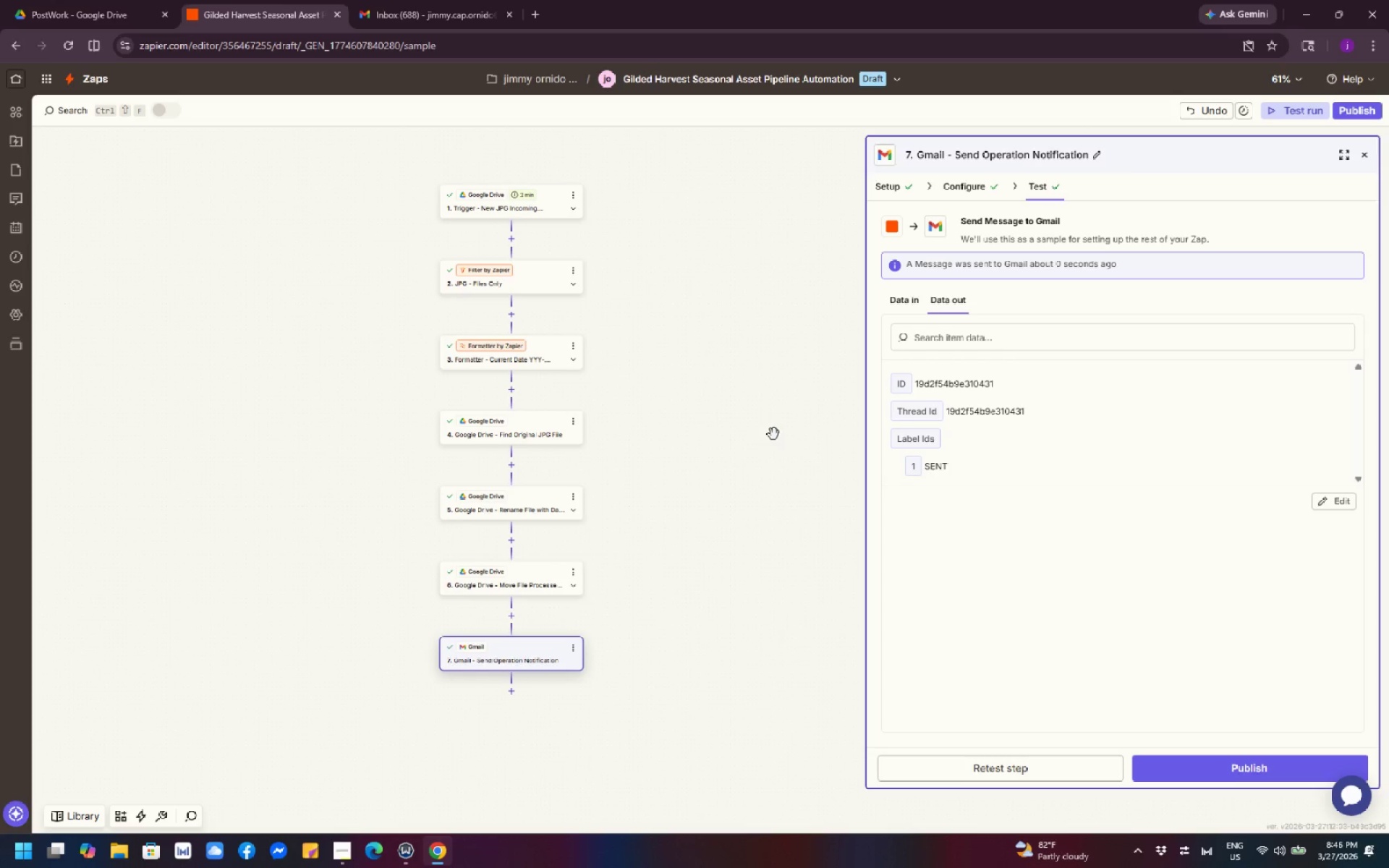 
scroll: coordinate [773, 434], scroll_direction: down, amount: 1.0
 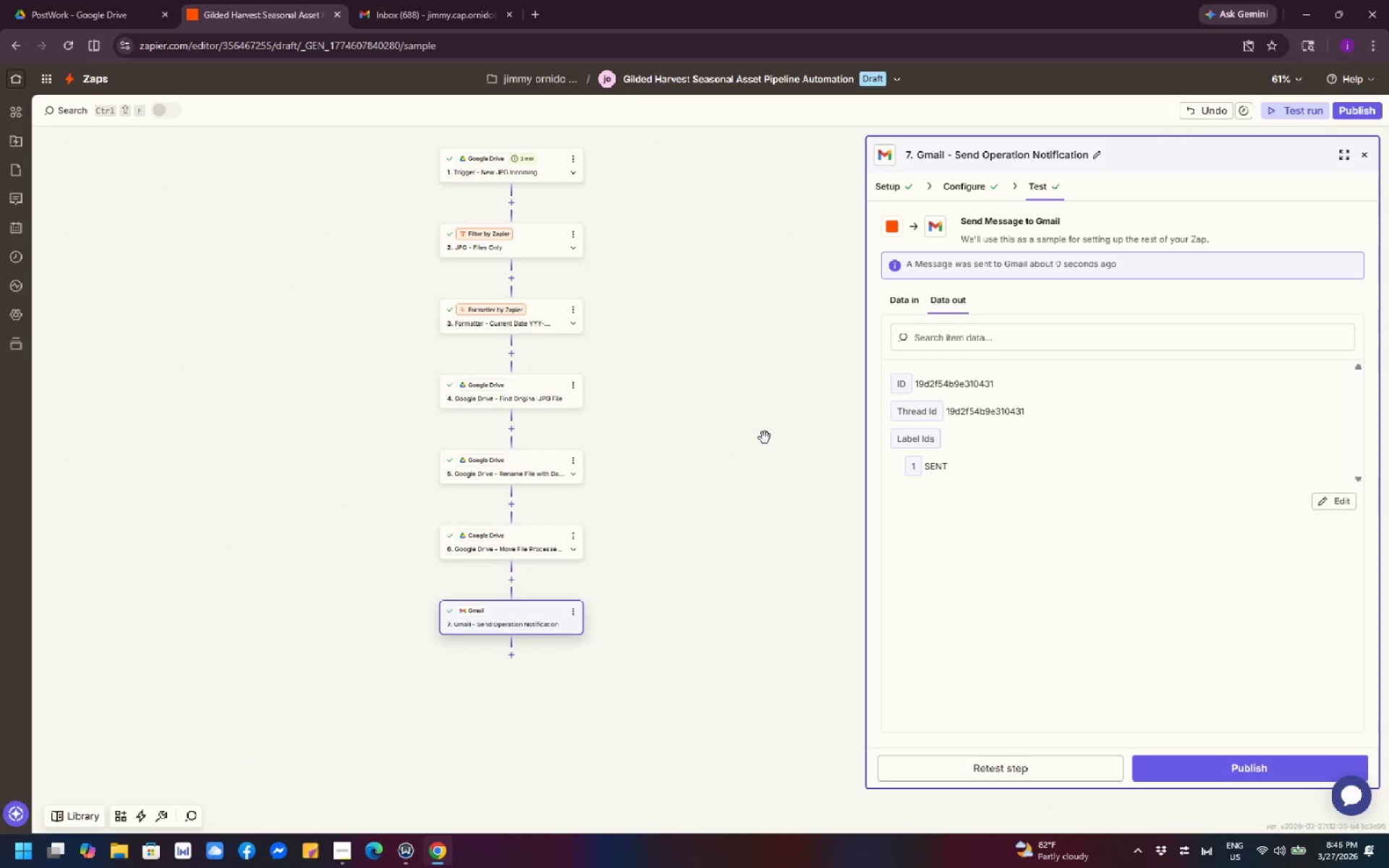 
scroll: coordinate [765, 438], scroll_direction: up, amount: 1.0
 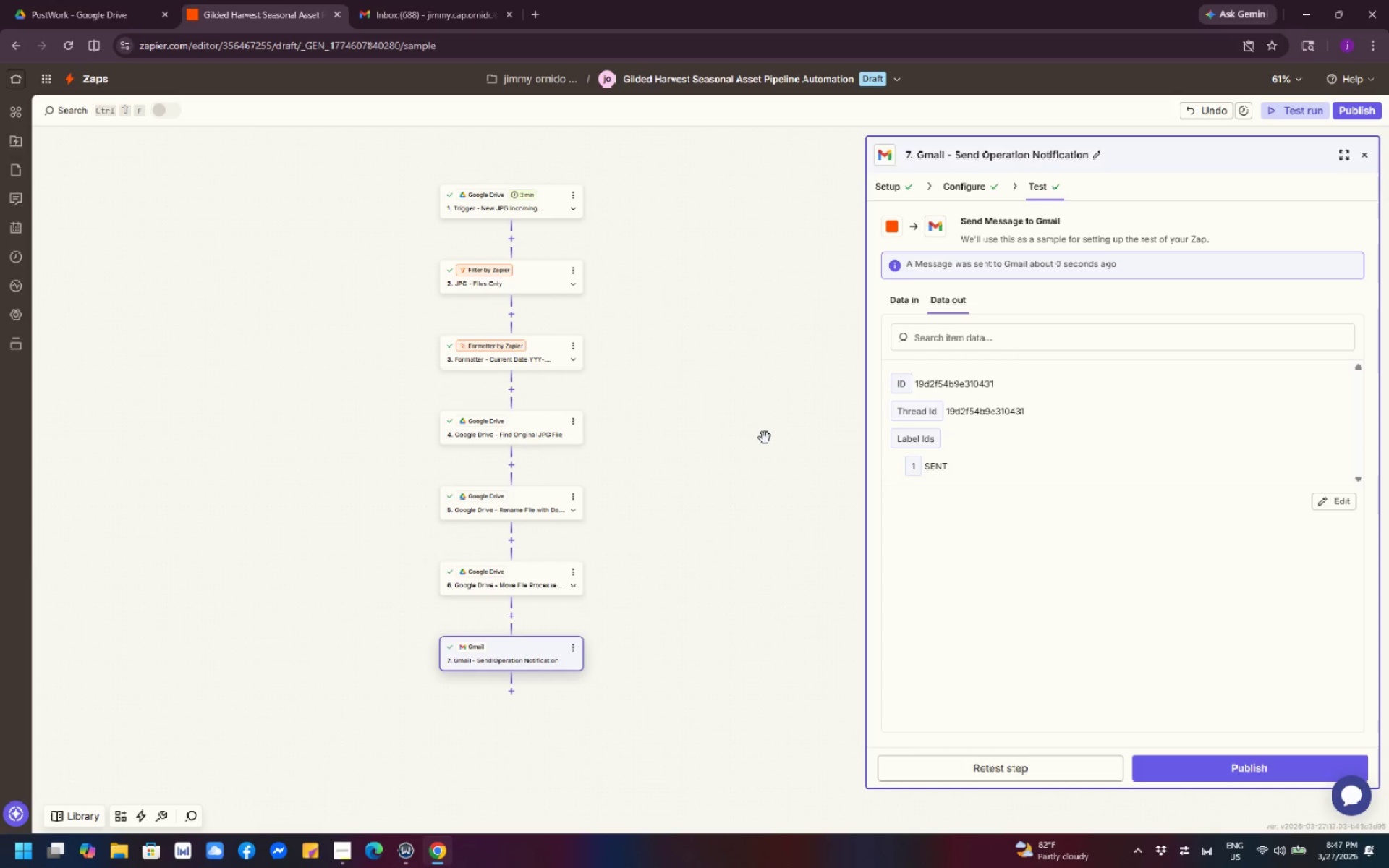 
wait(8.08)
 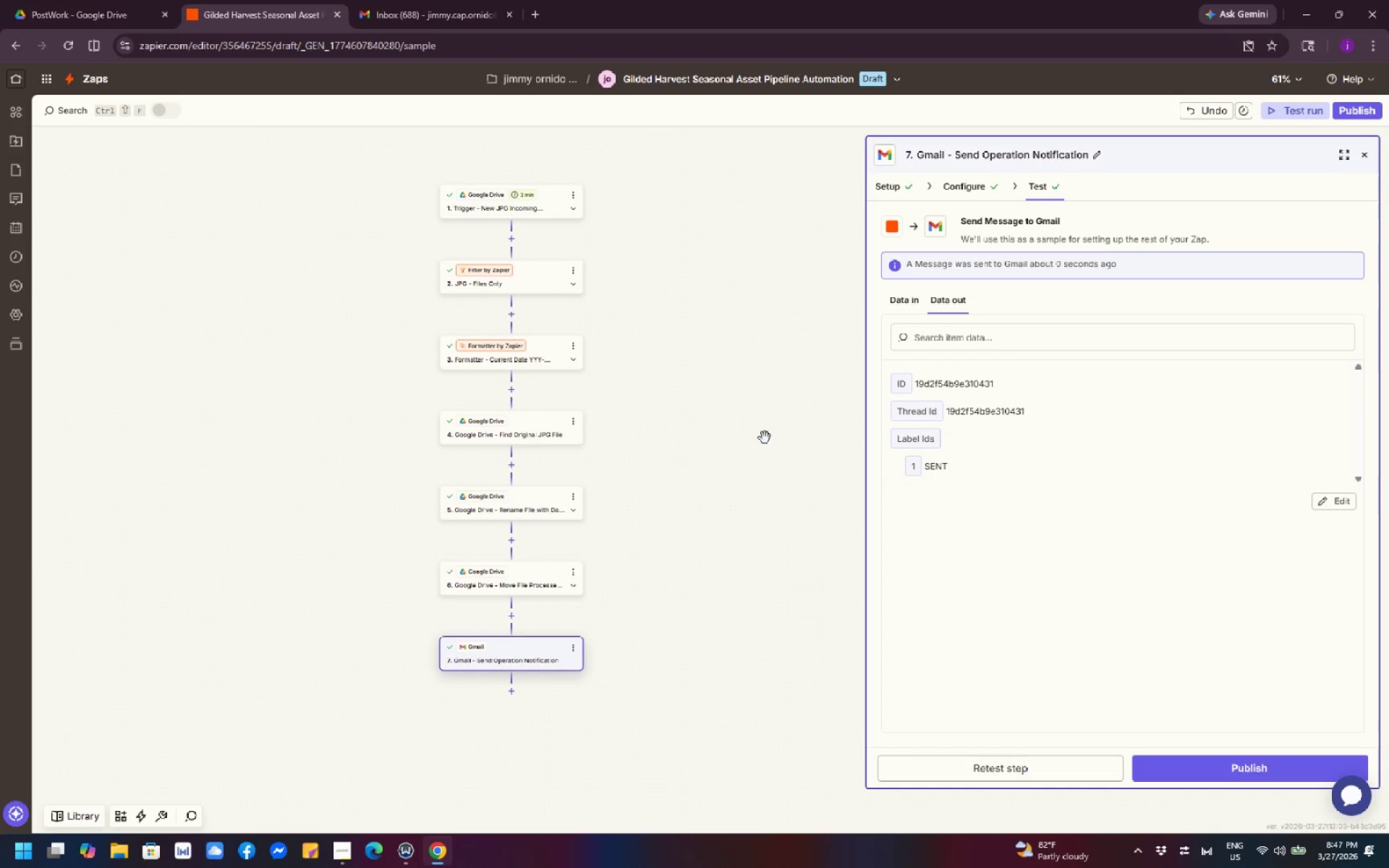 
scroll: coordinate [765, 440], scroll_direction: up, amount: 5.0
 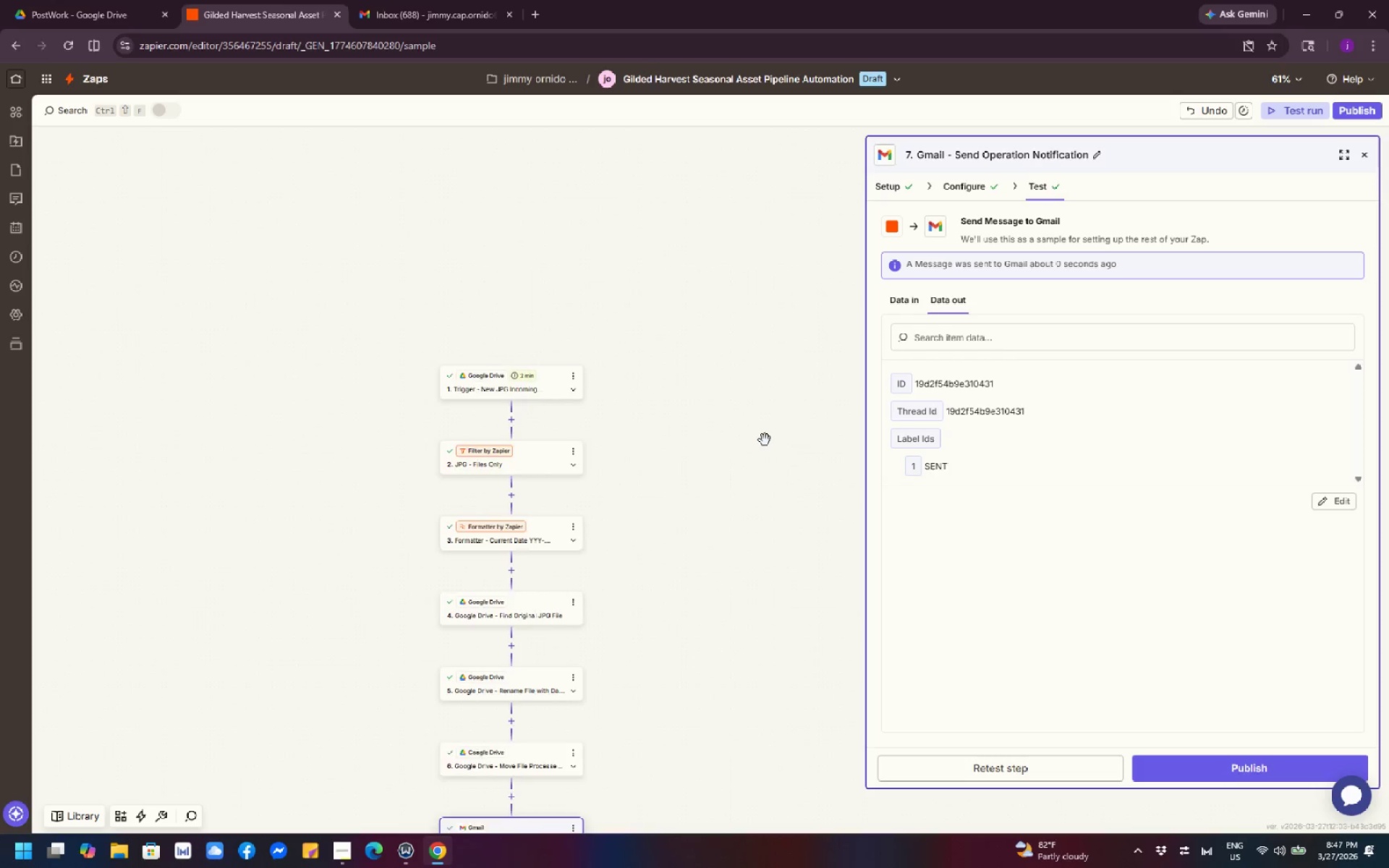 
scroll: coordinate [765, 440], scroll_direction: down, amount: 7.0
 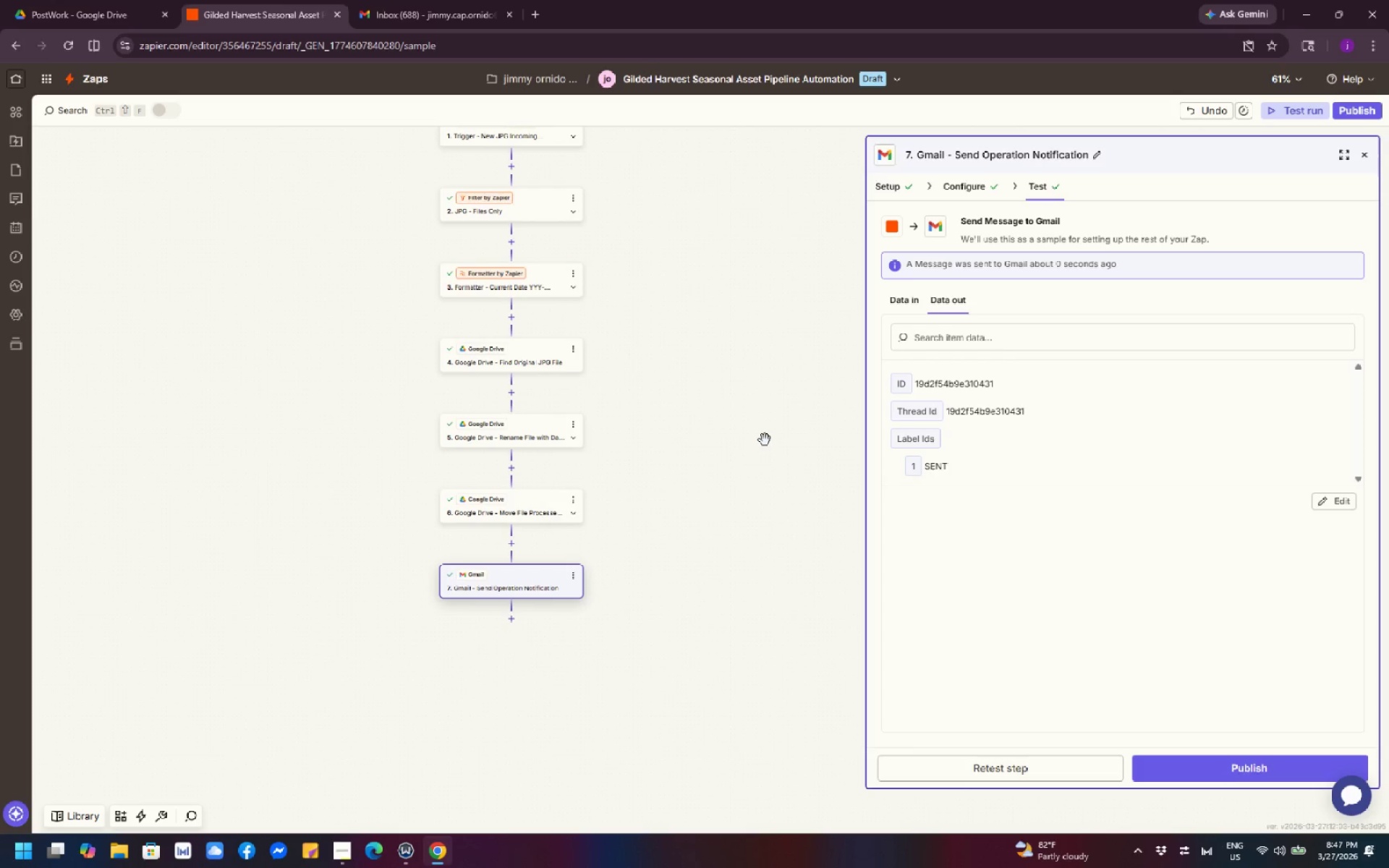 
wait(16.24)
 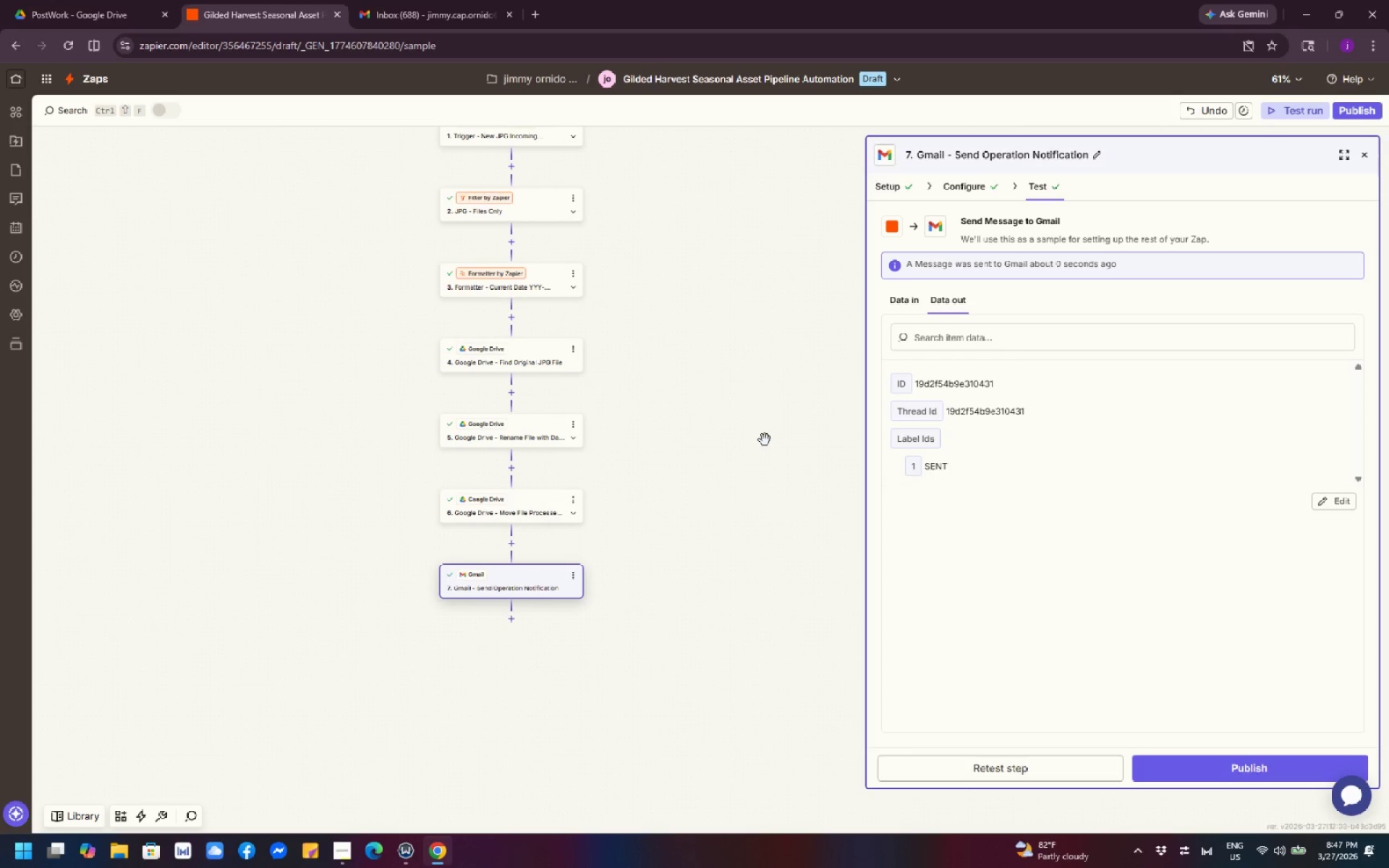 
scroll: coordinate [777, 559], scroll_direction: up, amount: 3.0
 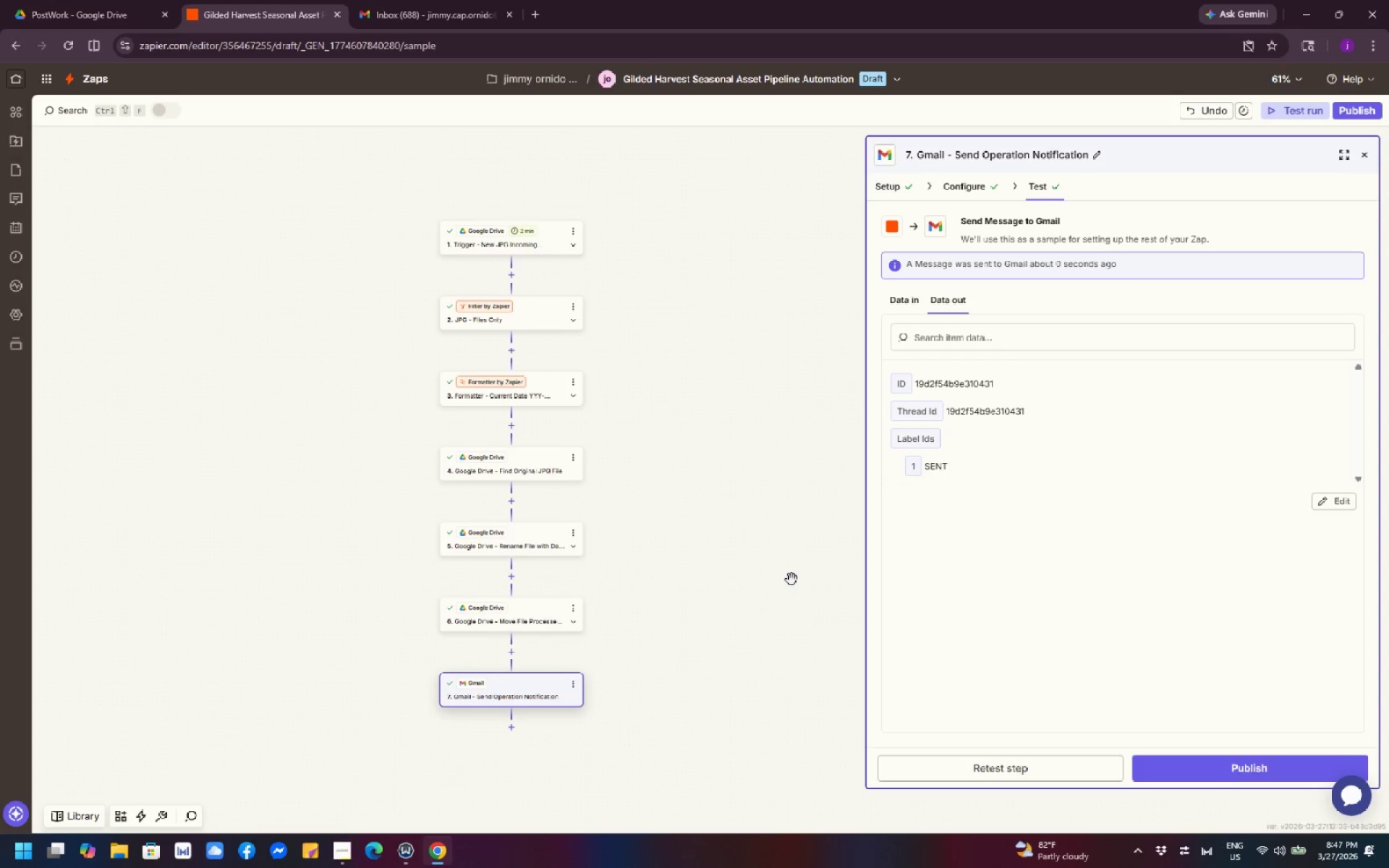 
scroll: coordinate [830, 595], scroll_direction: down, amount: 3.0
 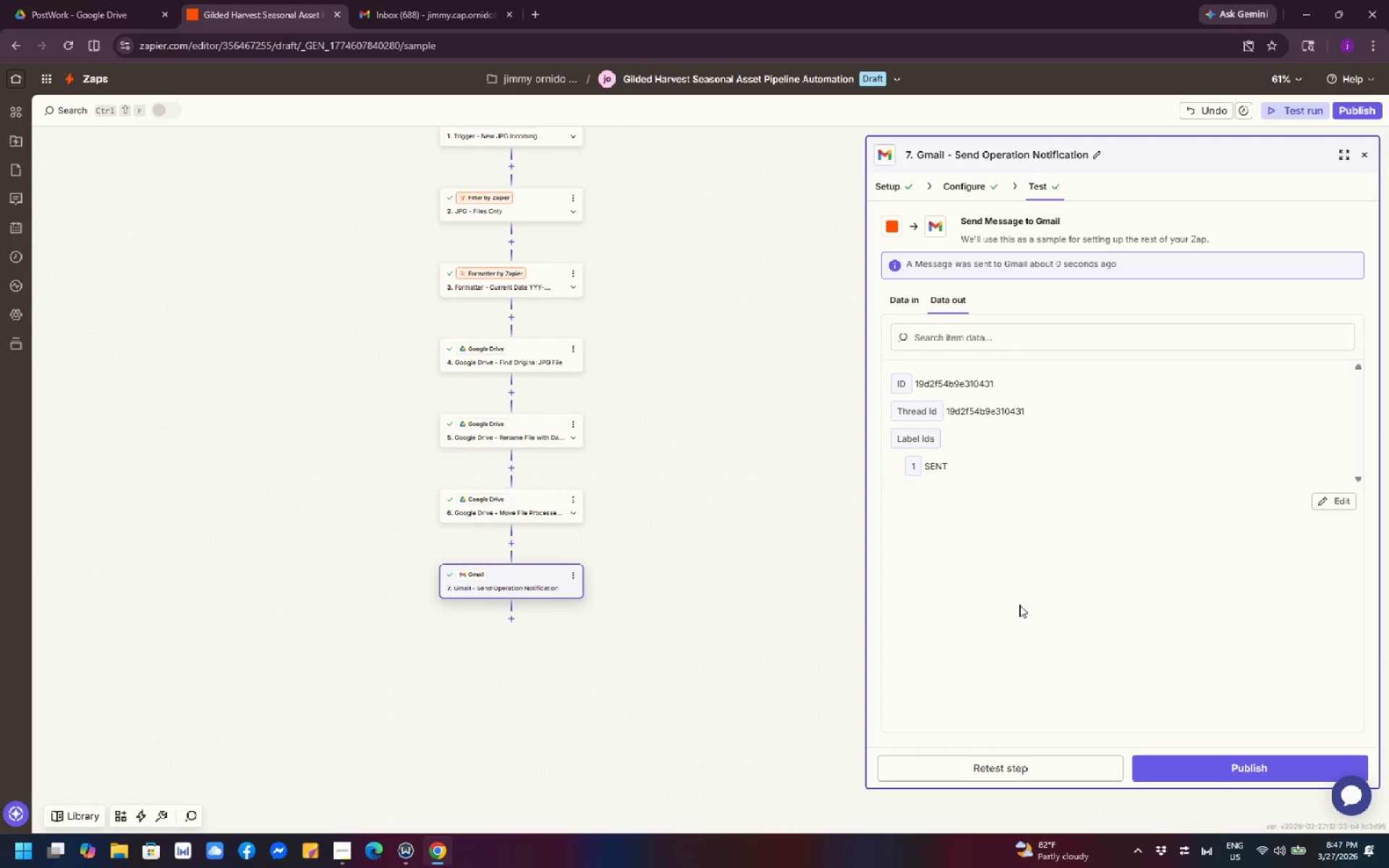 
scroll: coordinate [780, 539], scroll_direction: up, amount: 9.0
 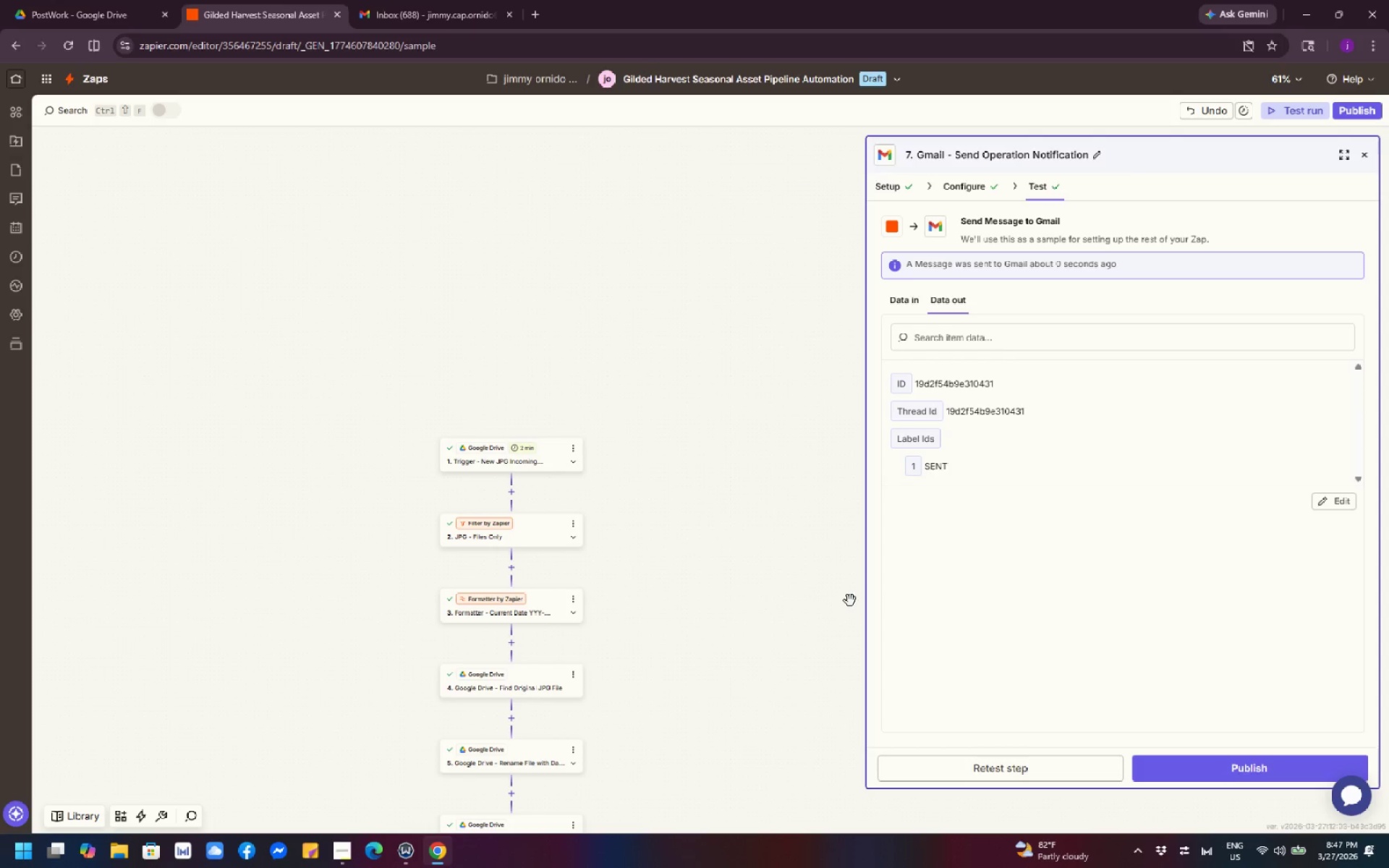 
wait(15.6)
 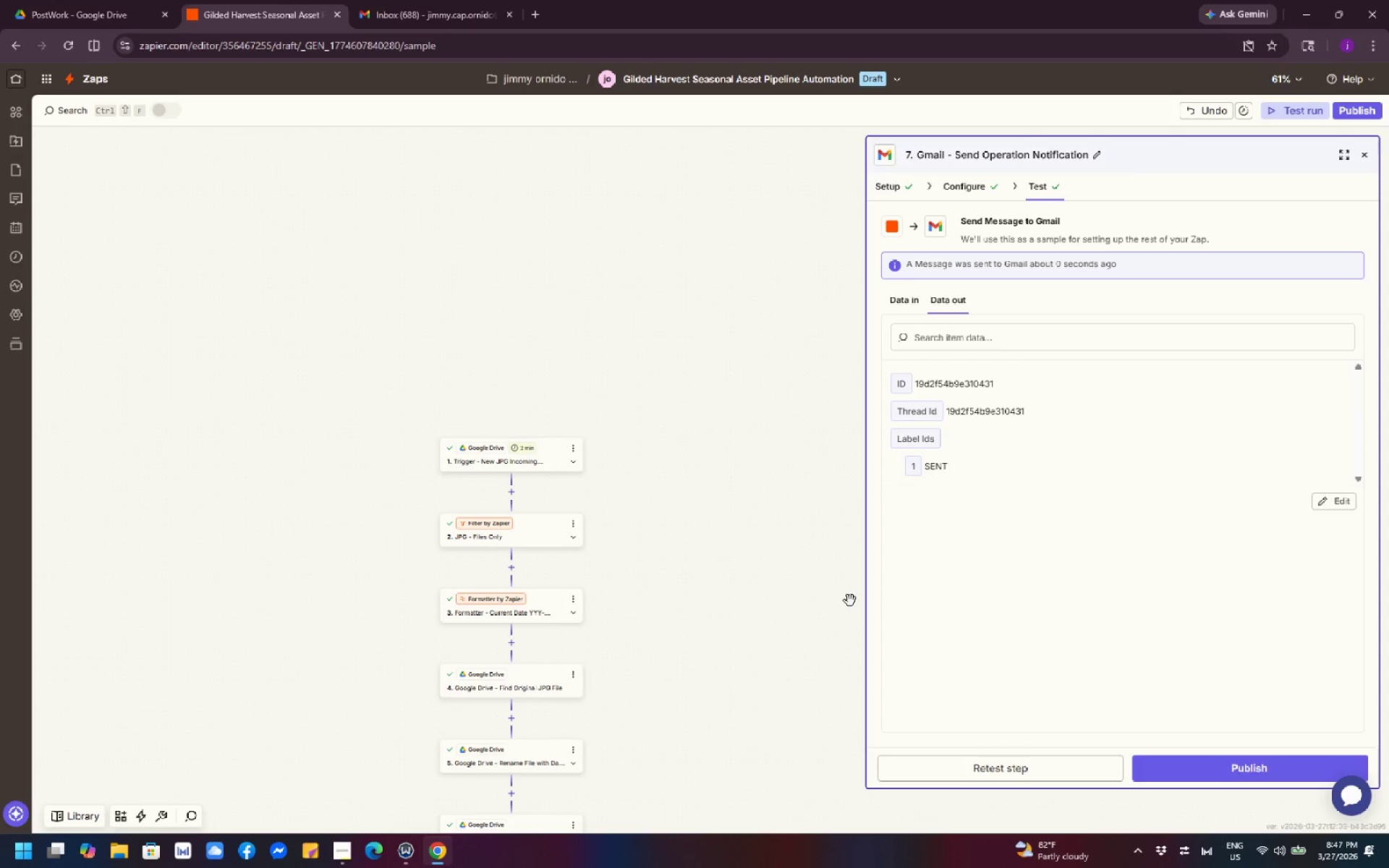 
scroll: coordinate [781, 610], scroll_direction: down, amount: 13.0
 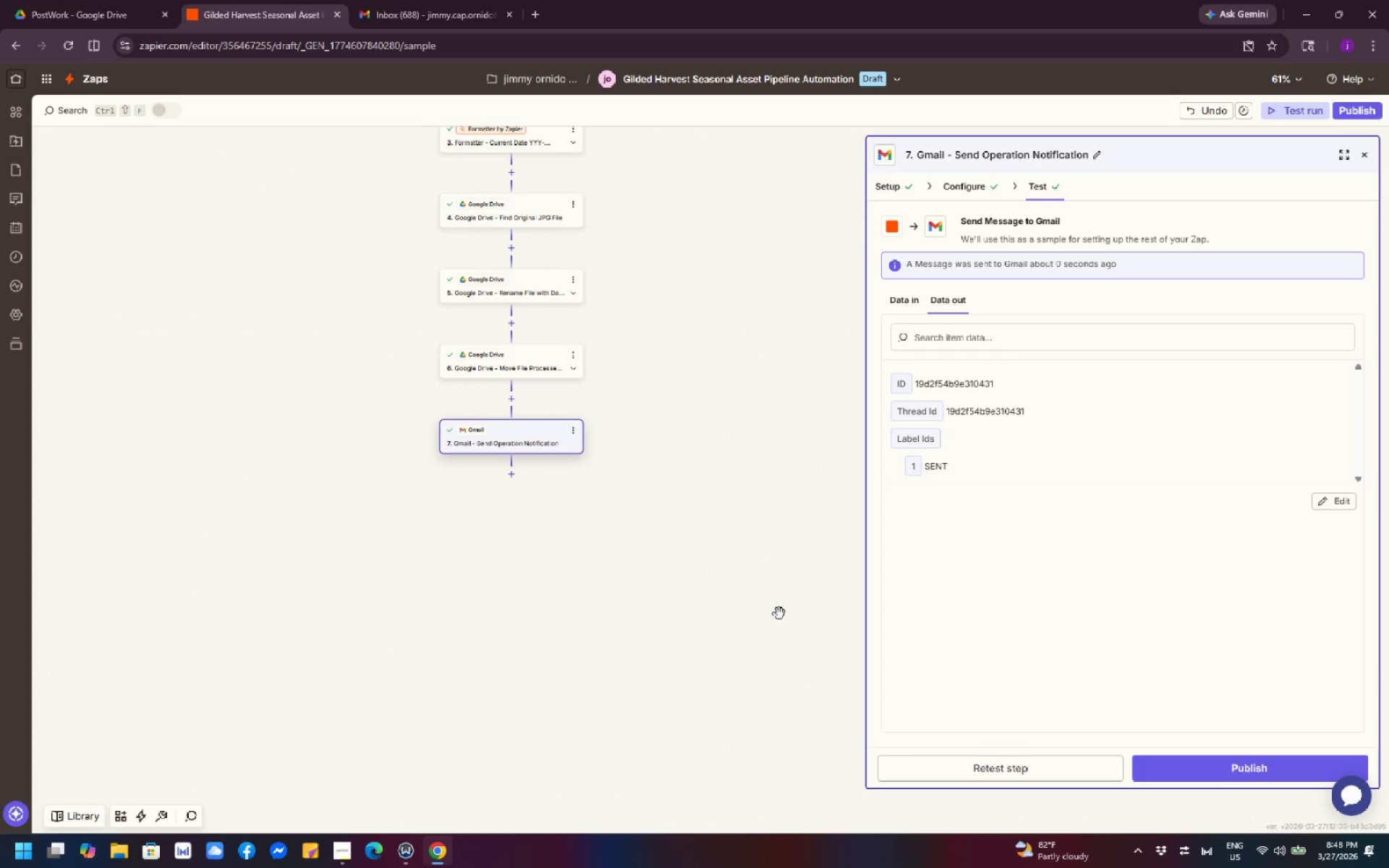 
wait(12.95)
 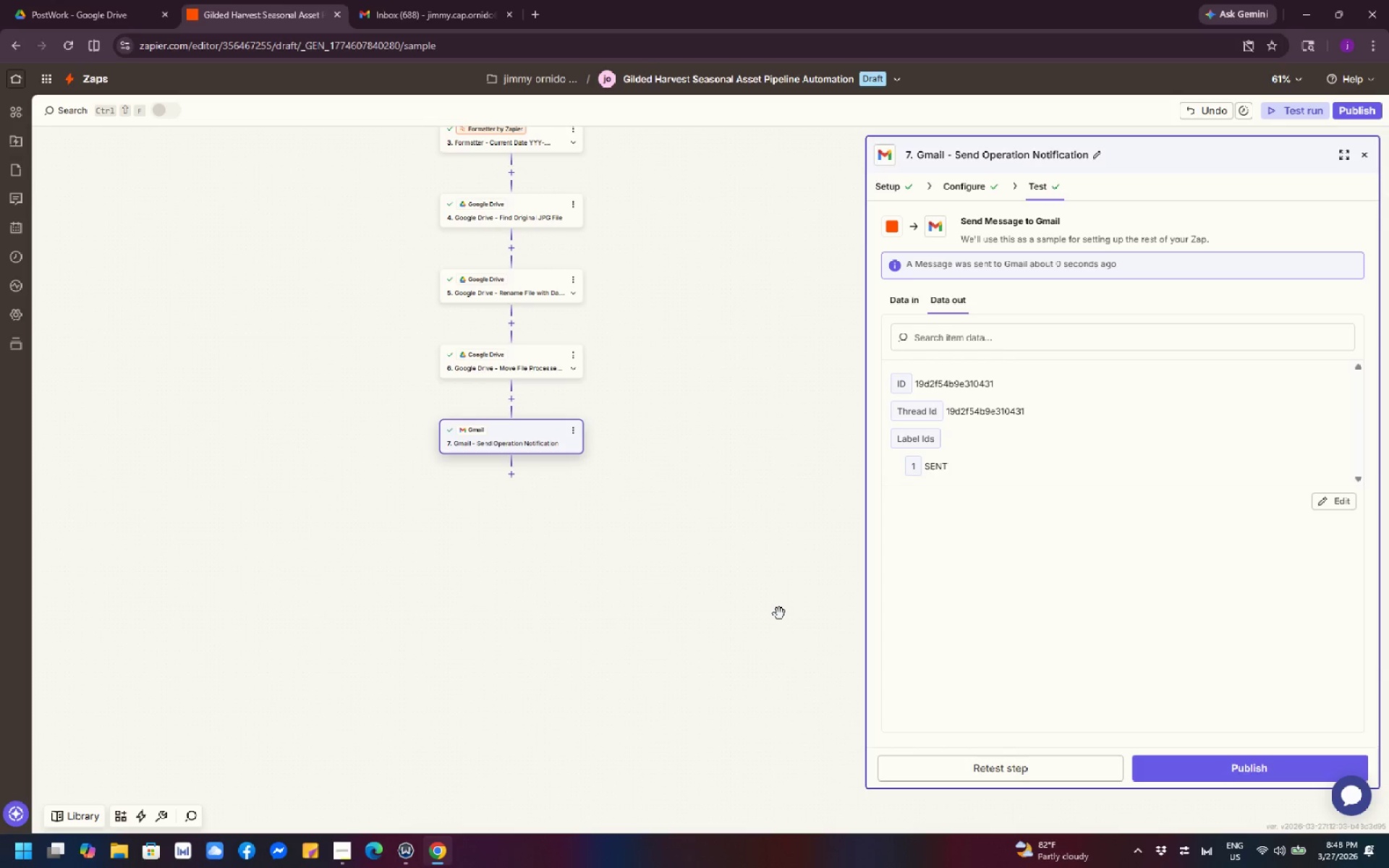 
scroll: coordinate [788, 599], scroll_direction: up, amount: 7.0
 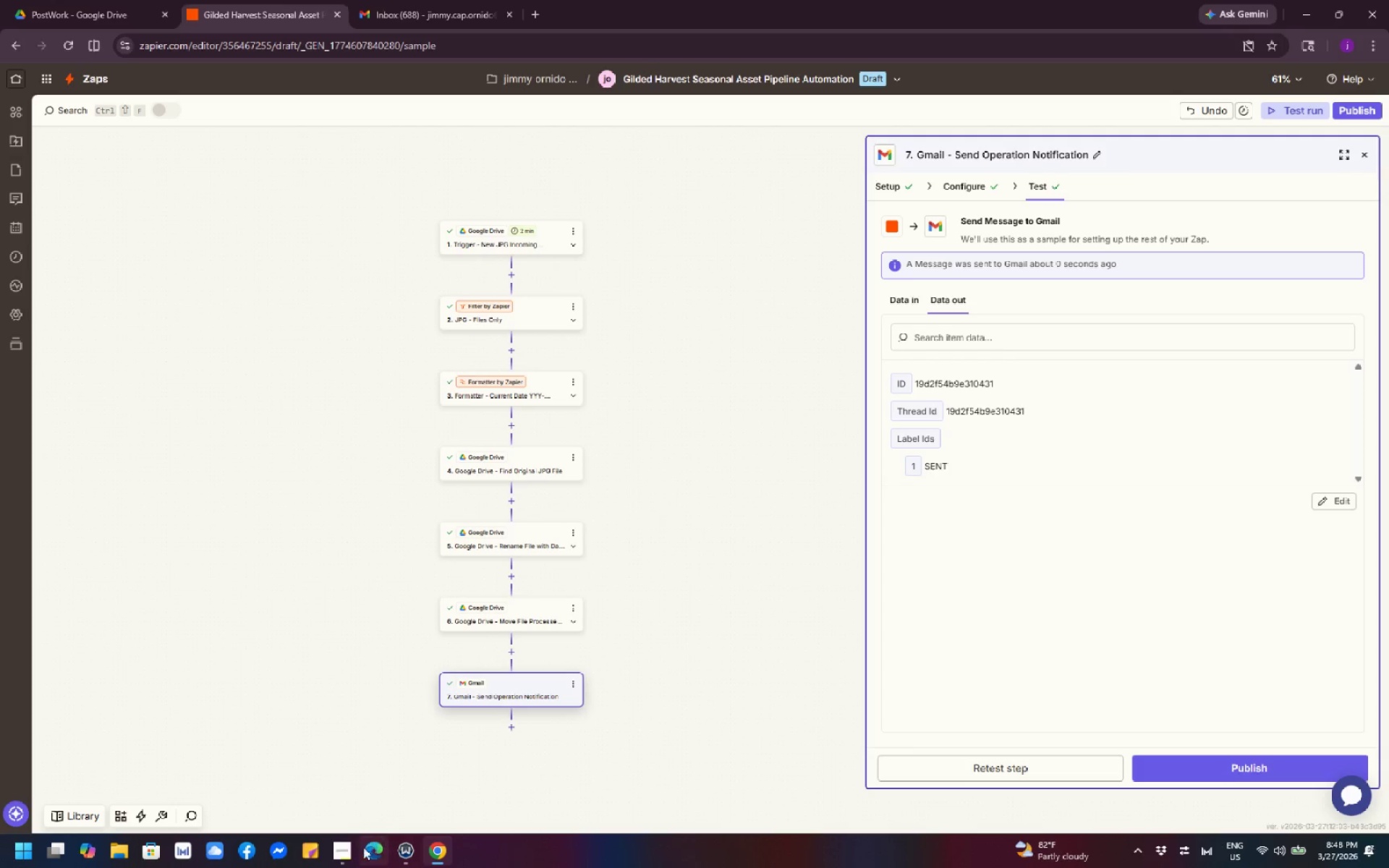 
left_click([341, 863])
 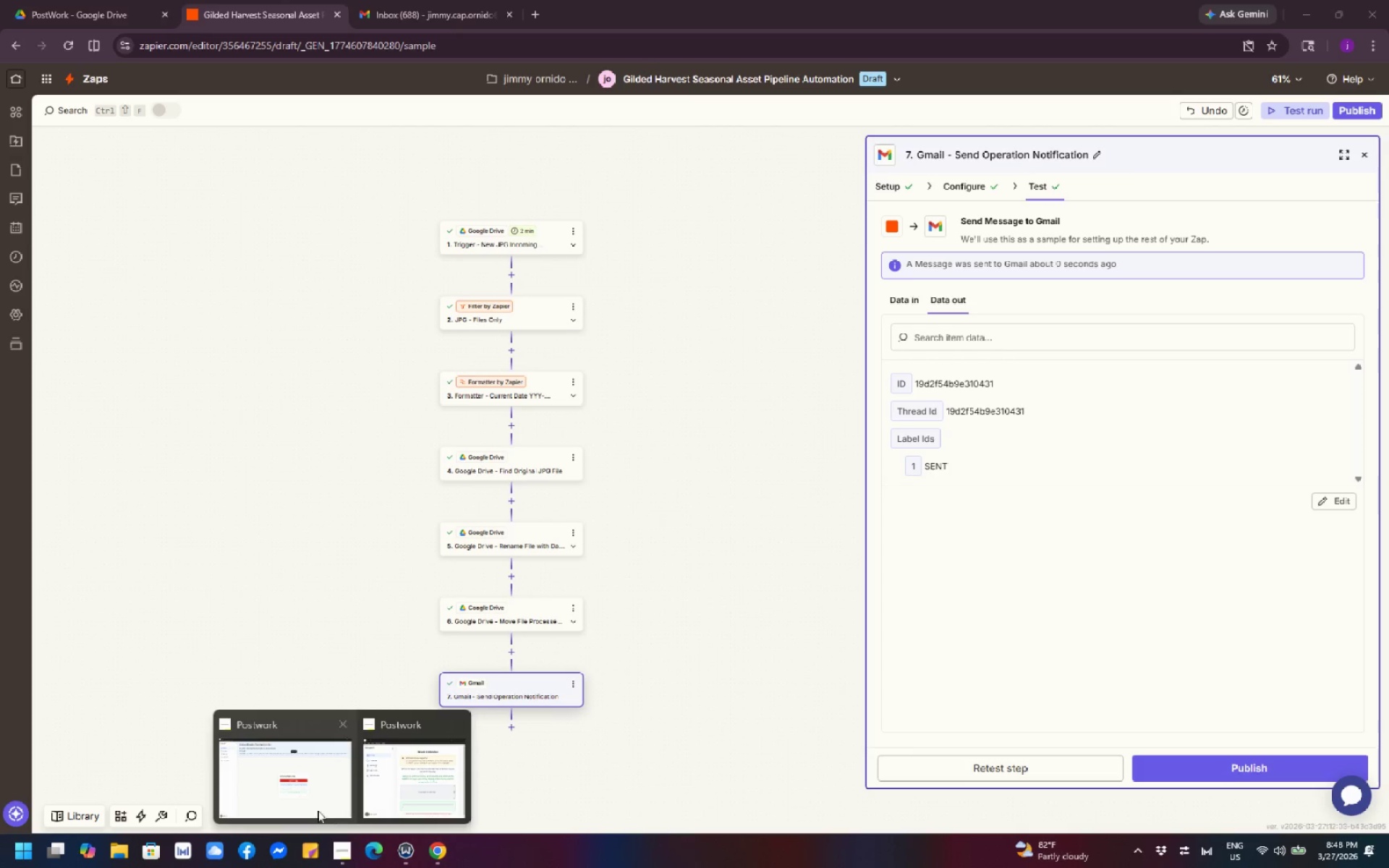 
left_click([303, 802])